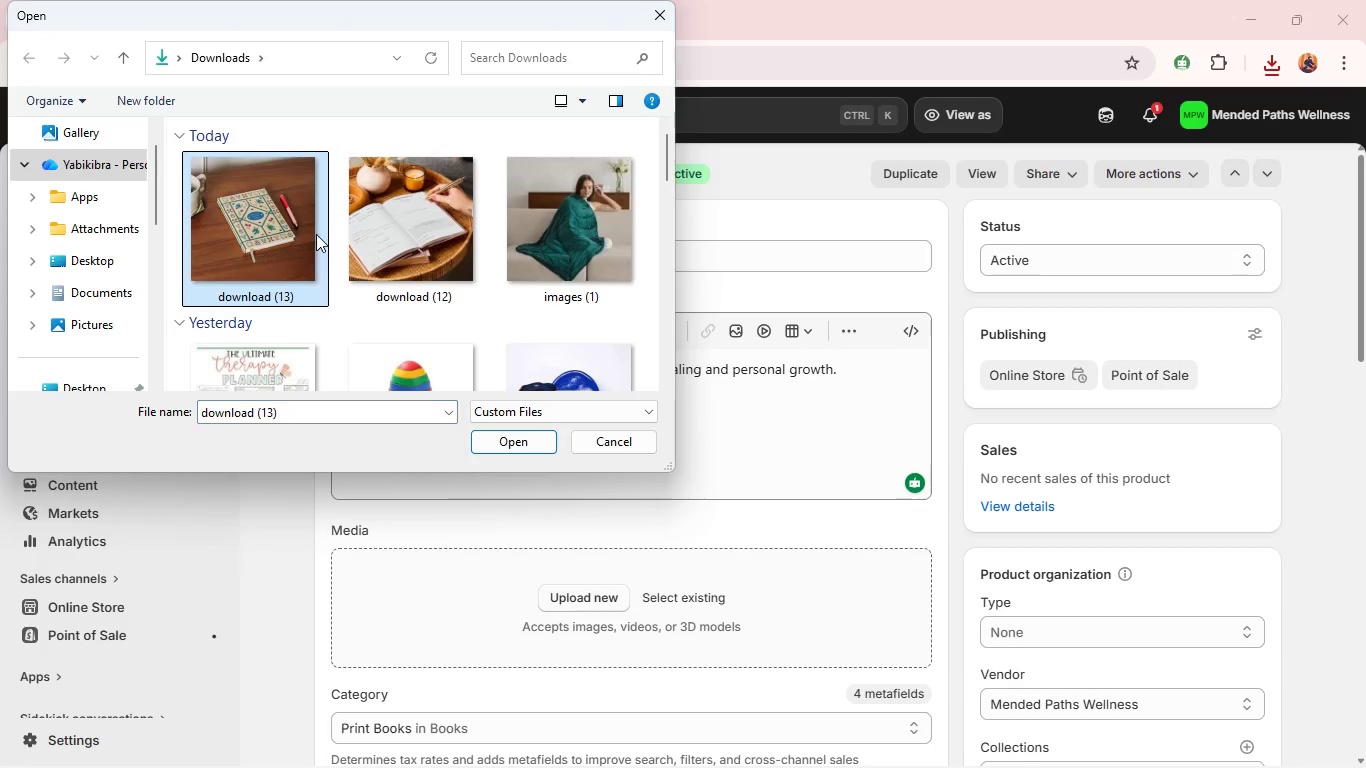 
key(Enter)
 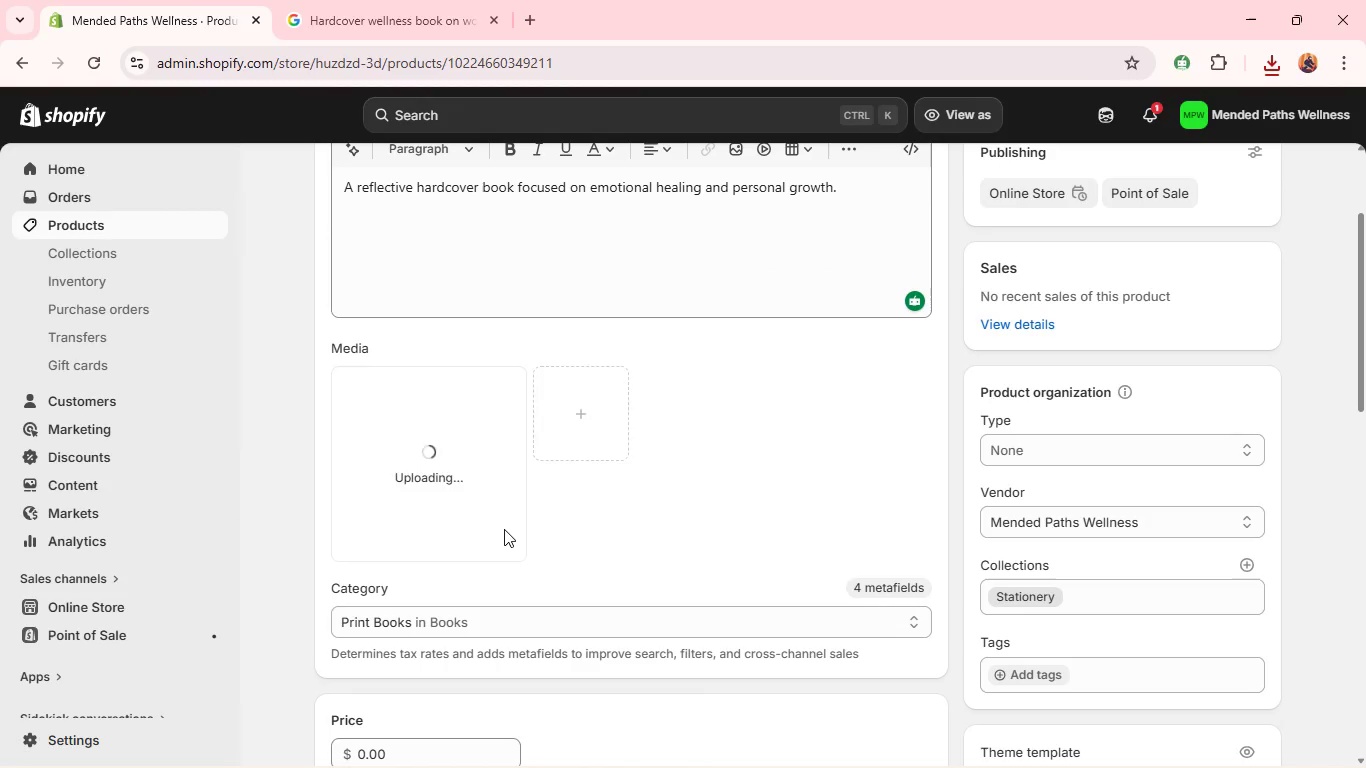 
left_click([478, 476])
 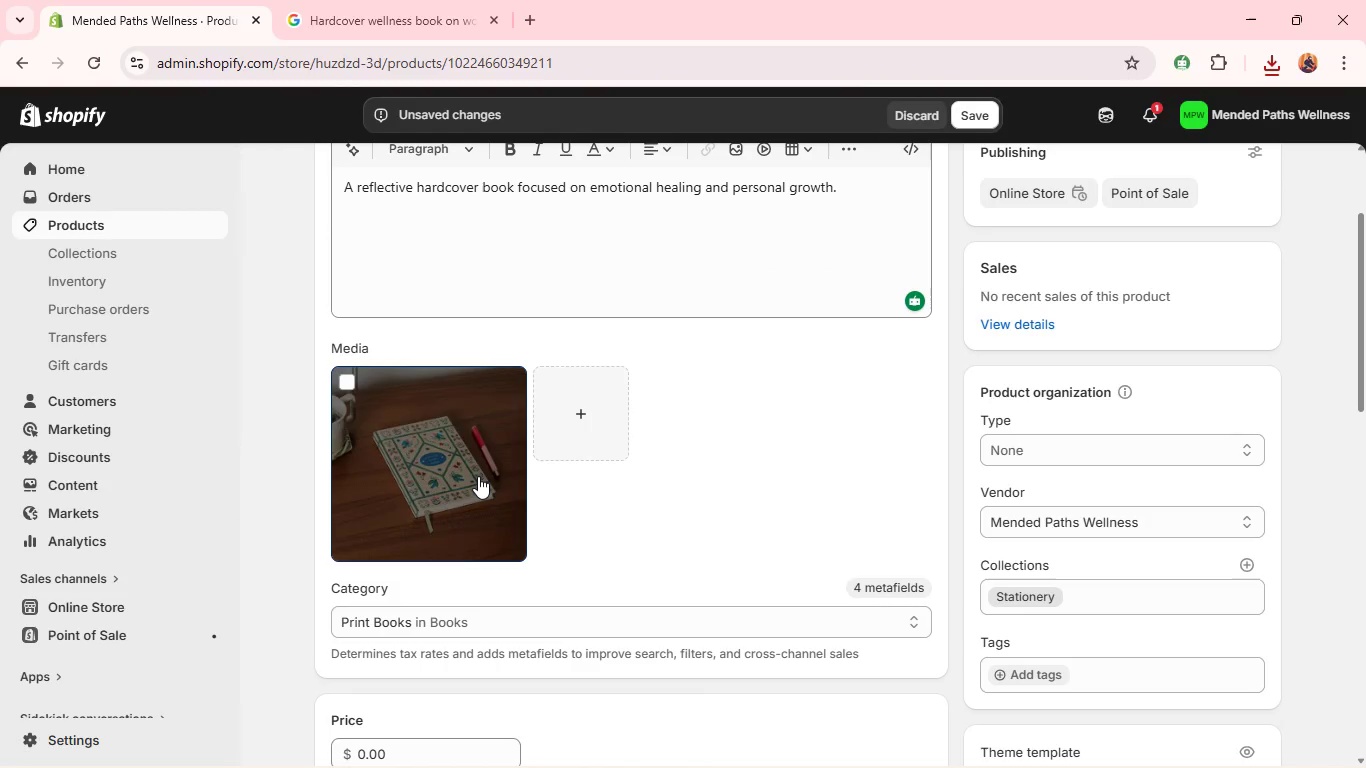 
left_click([478, 476])
 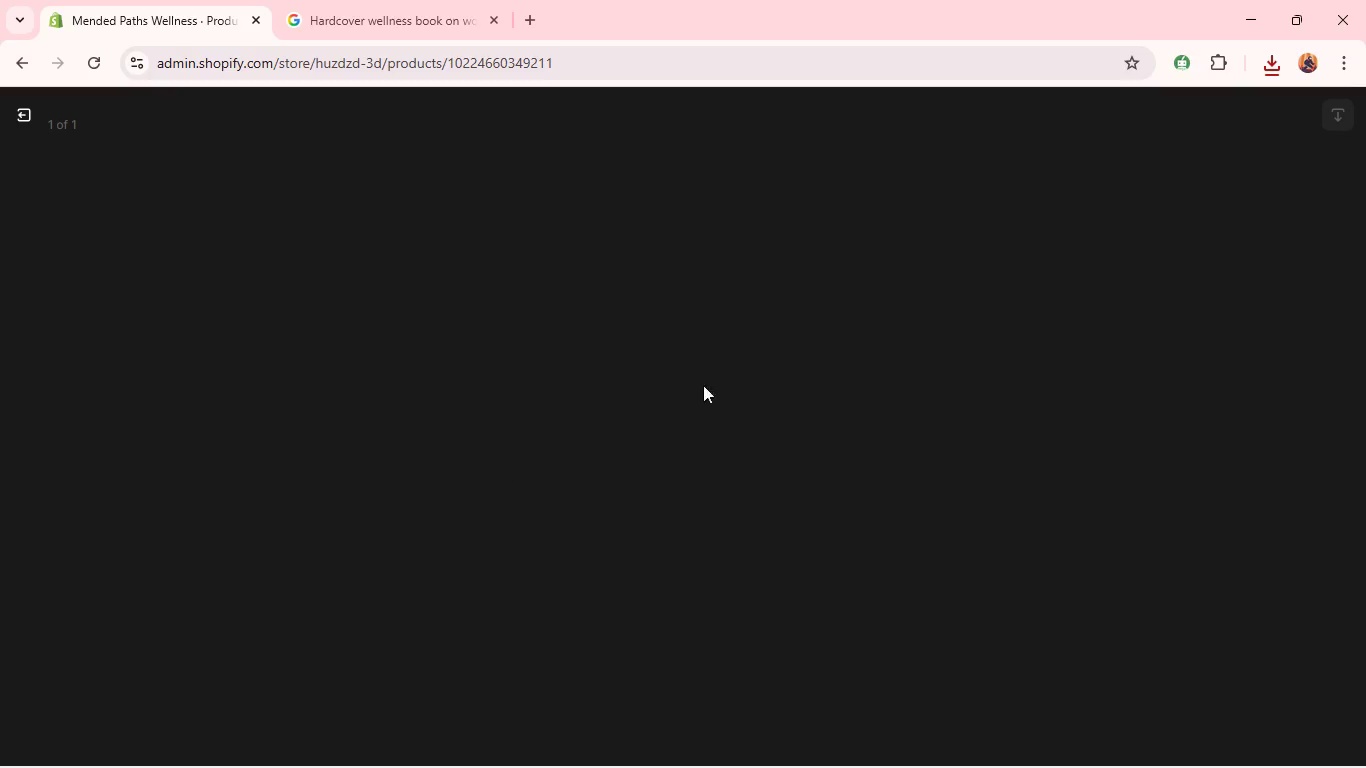 
mouse_move([898, 397])
 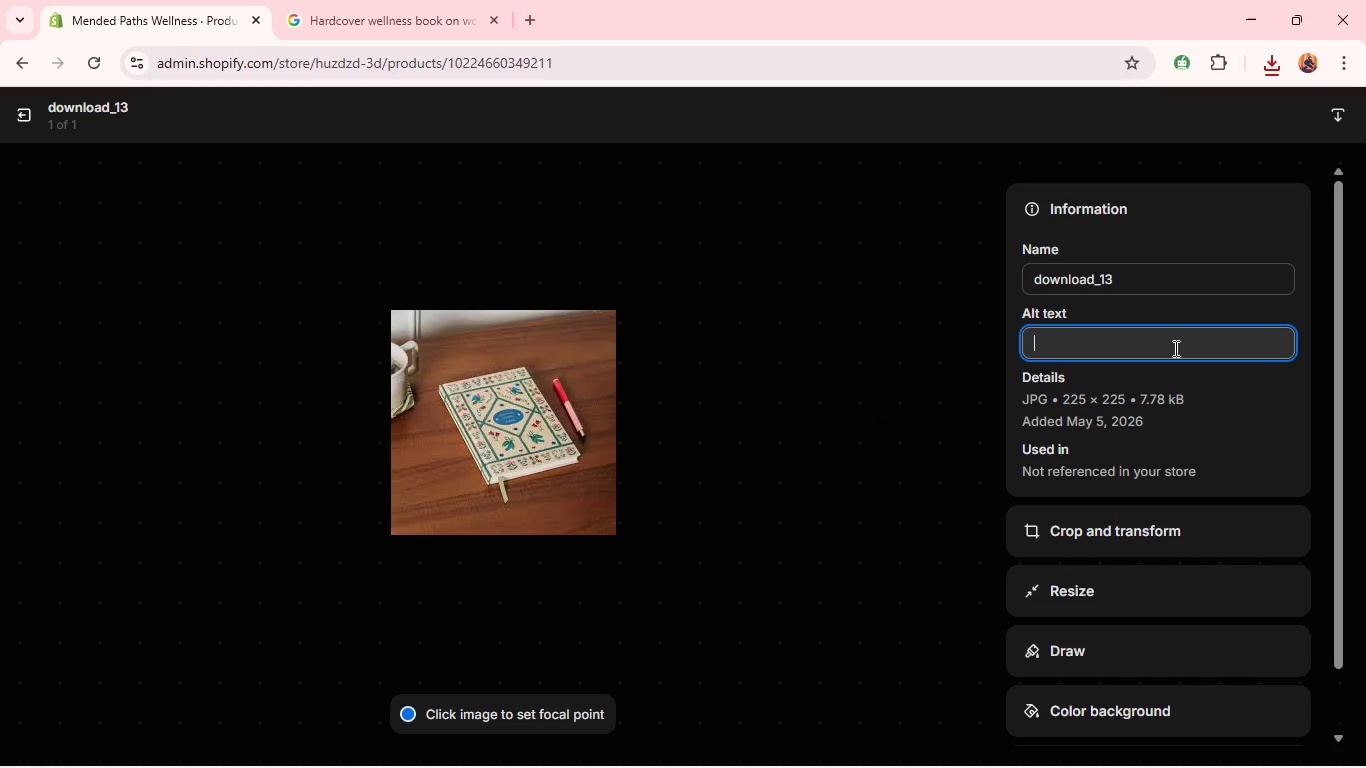 
left_click([1174, 348])
 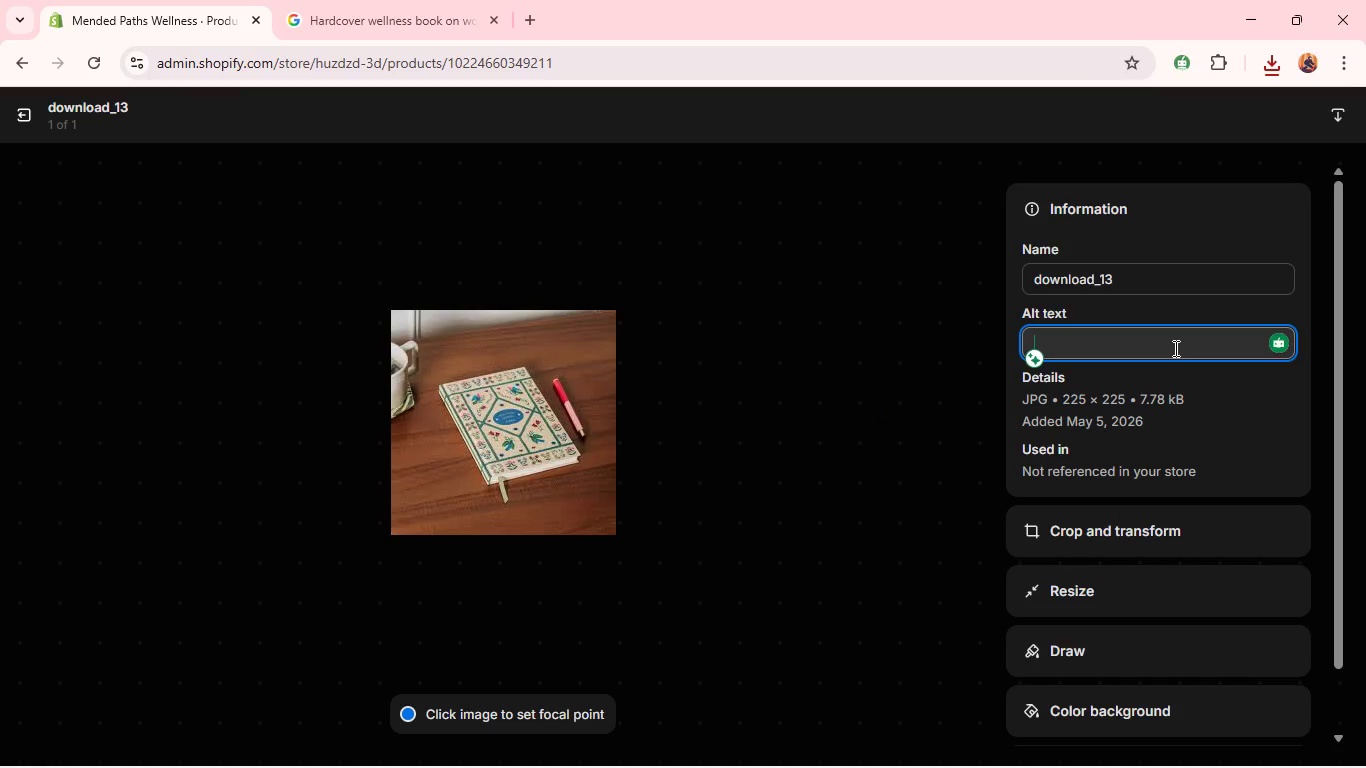 
key(Control+V)
 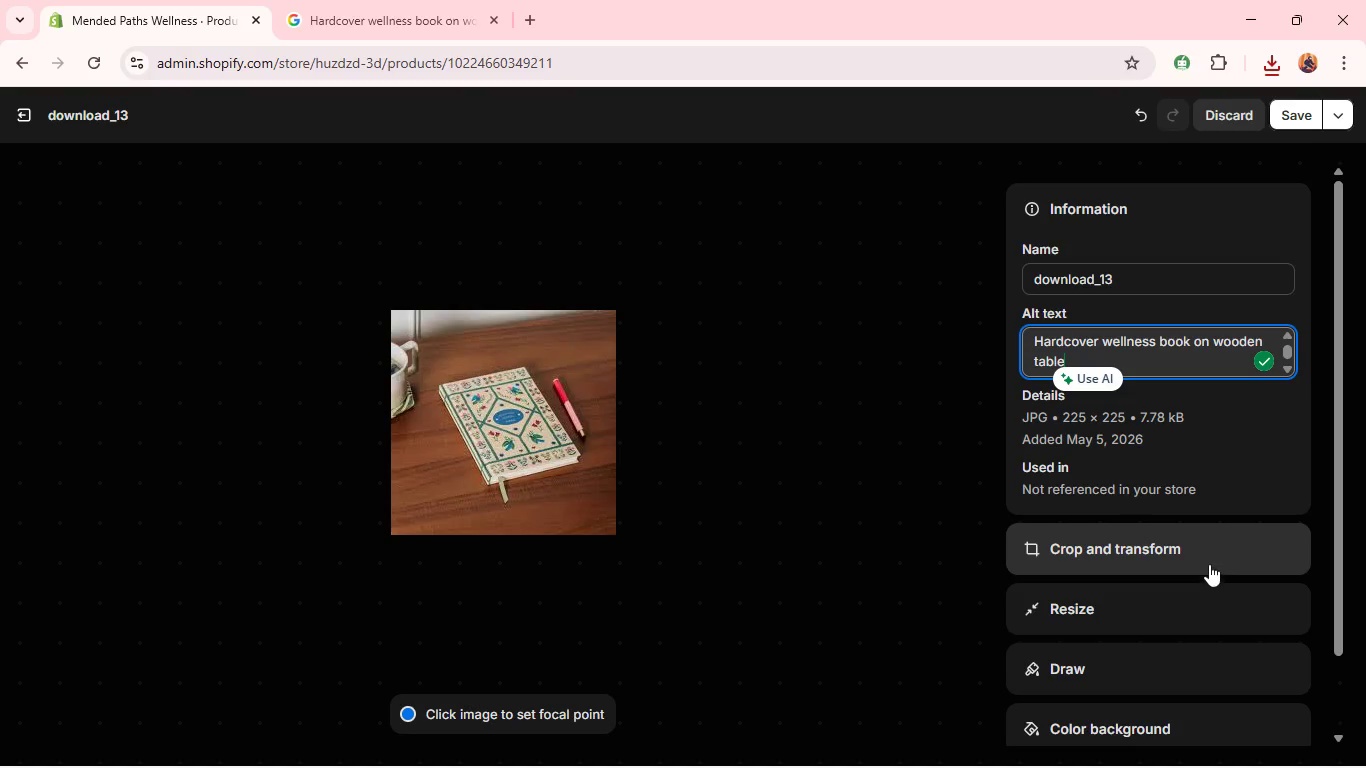 
left_click([1193, 532])
 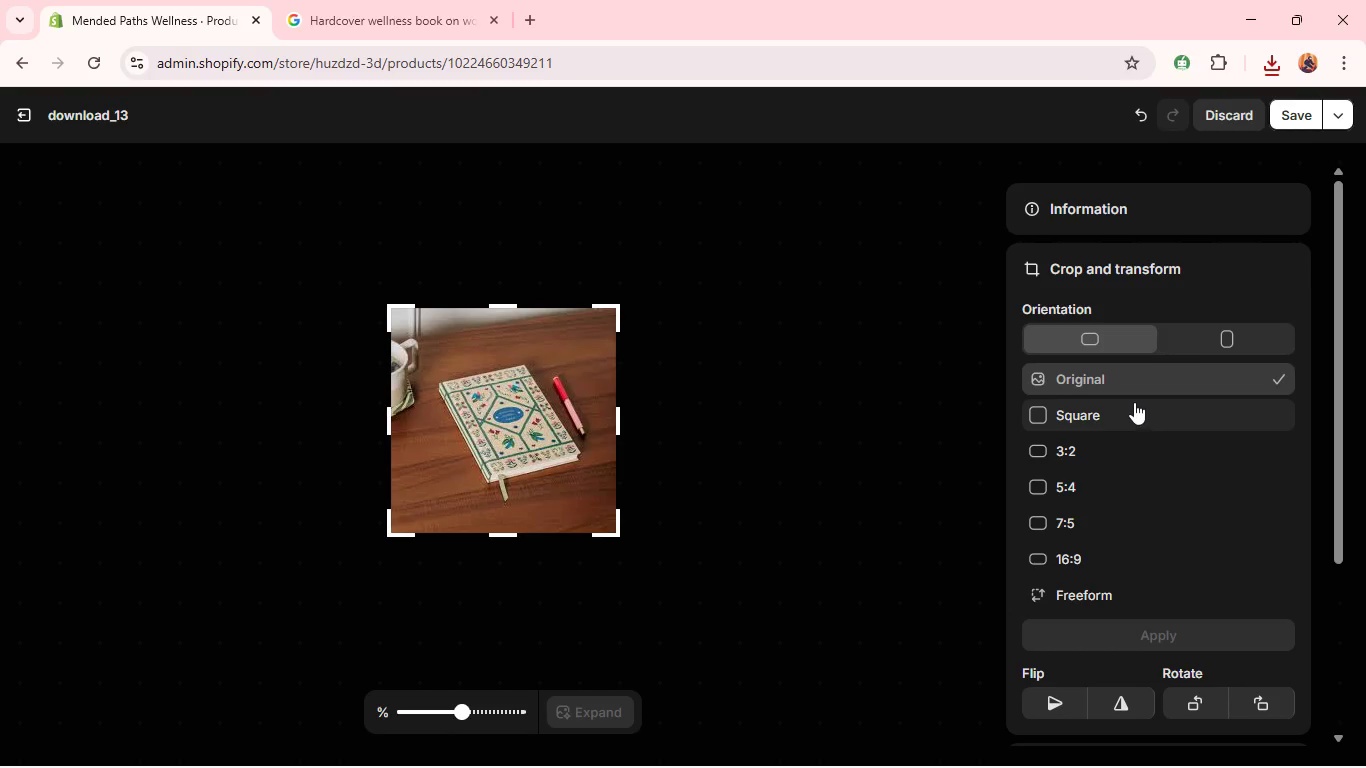 
left_click([1134, 401])
 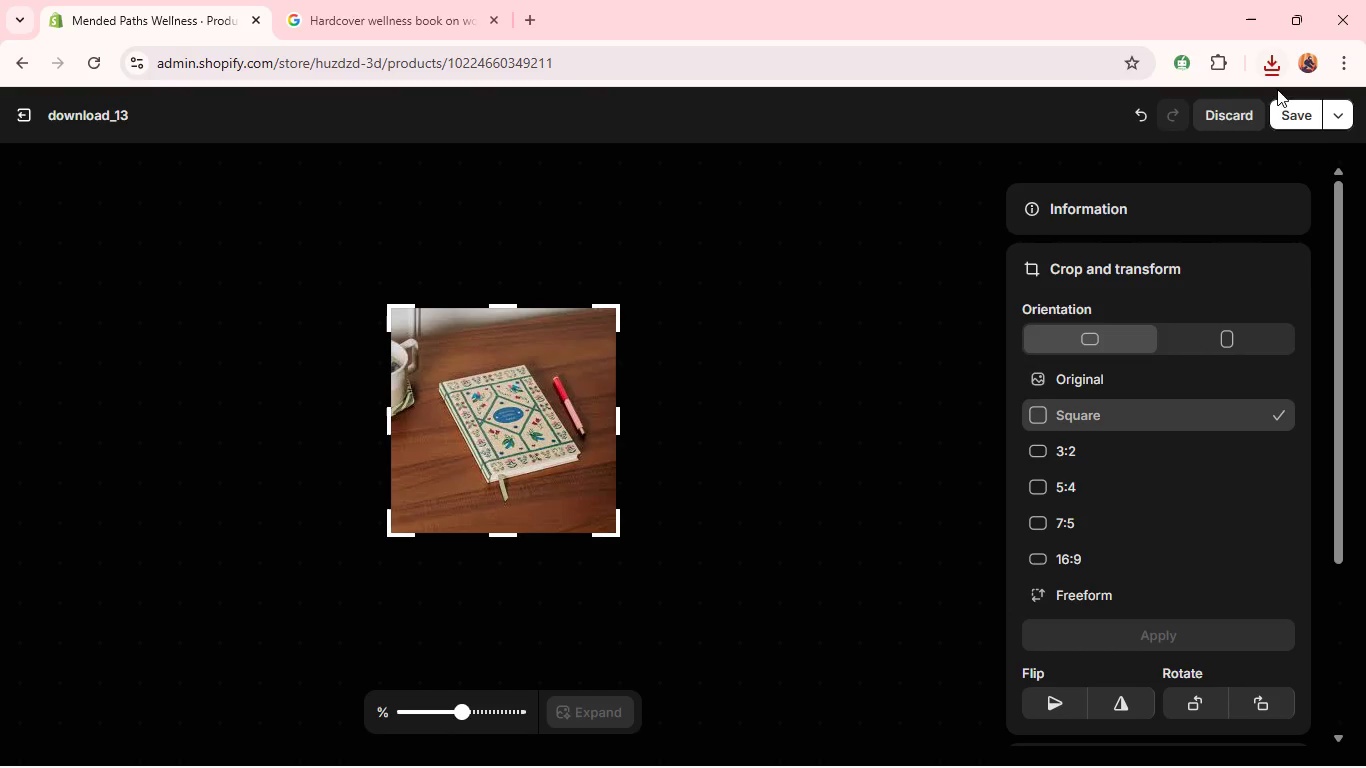 
left_click([1288, 105])
 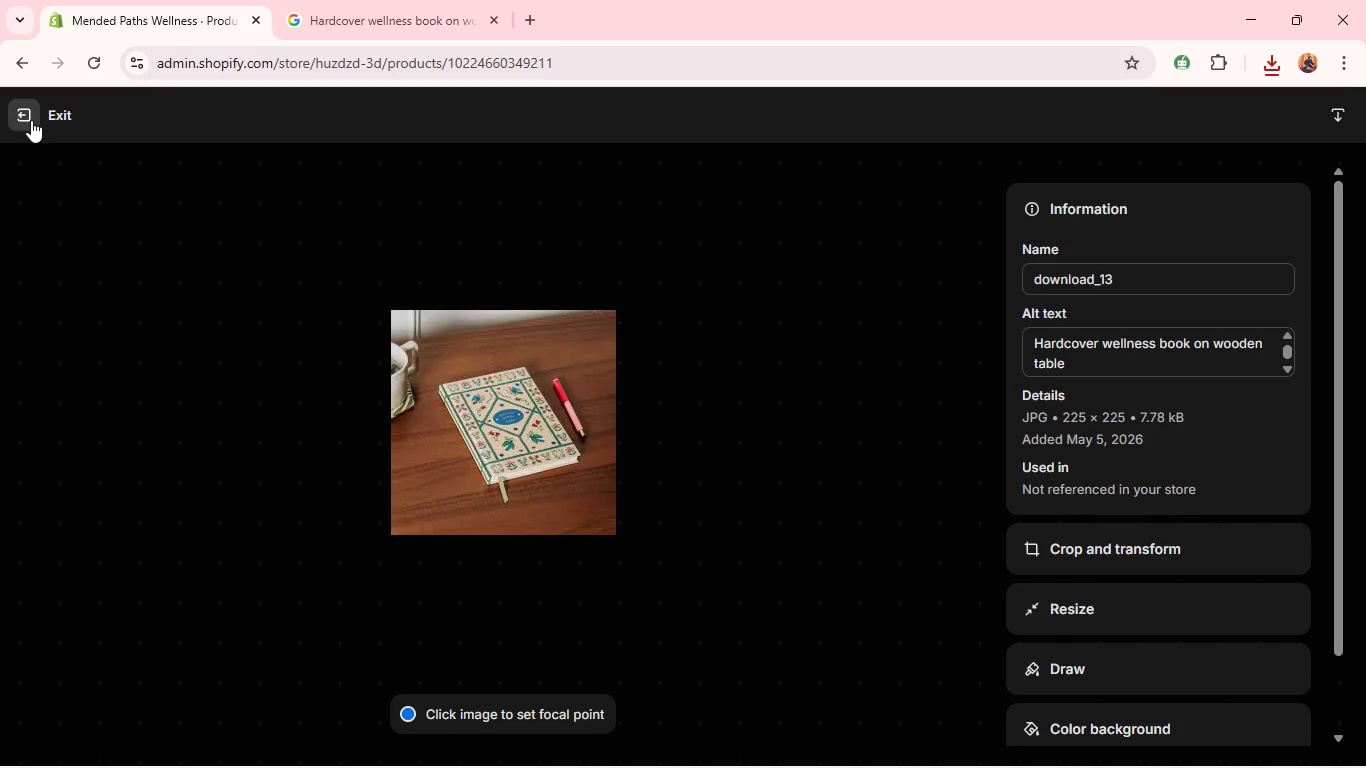 
wait(5.17)
 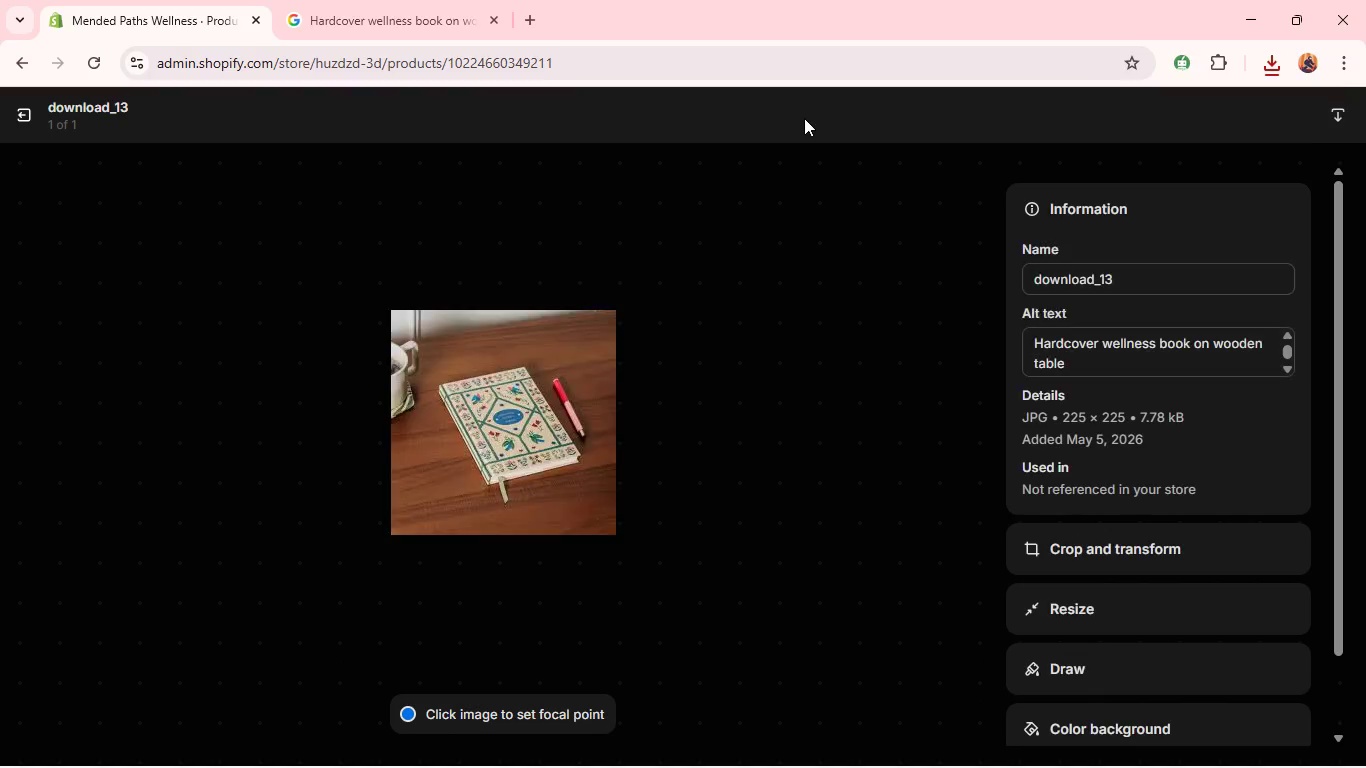 
left_click([31, 120])
 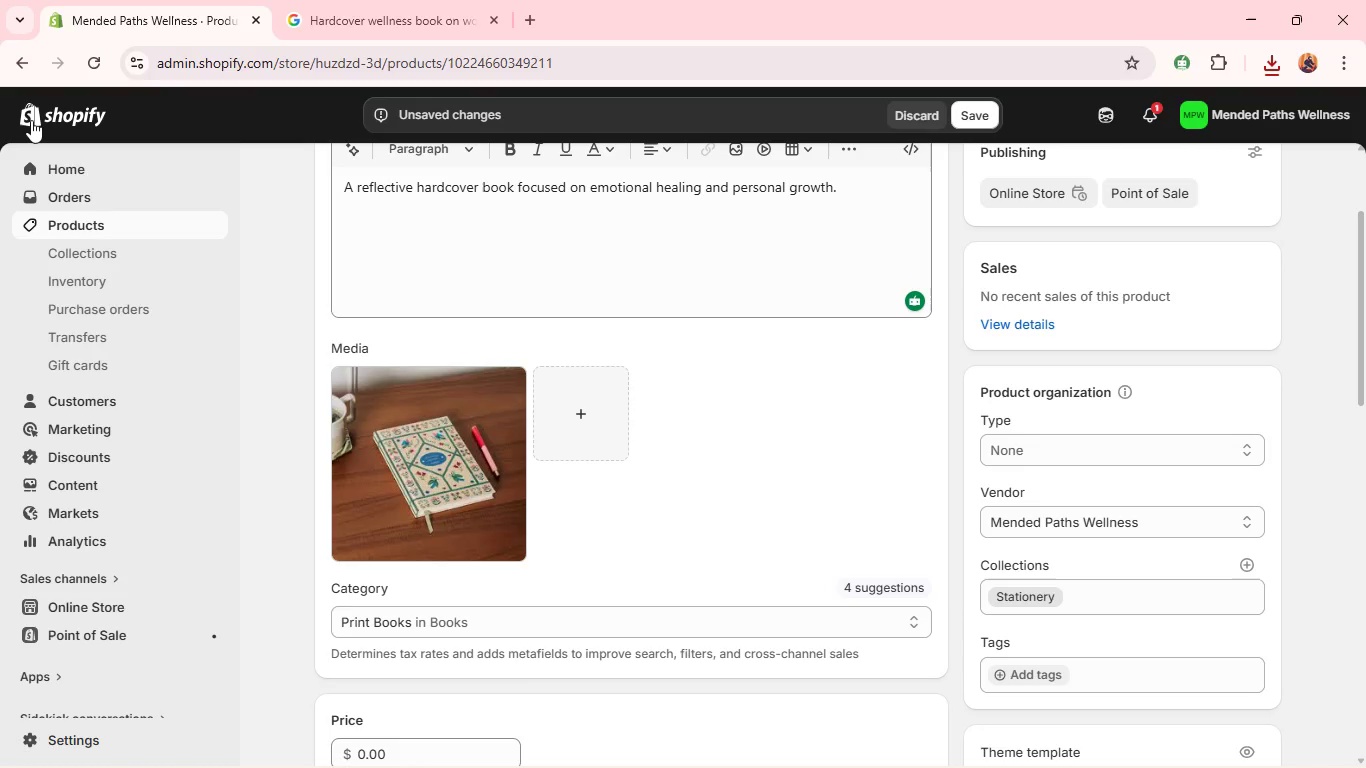 
wait(6.63)
 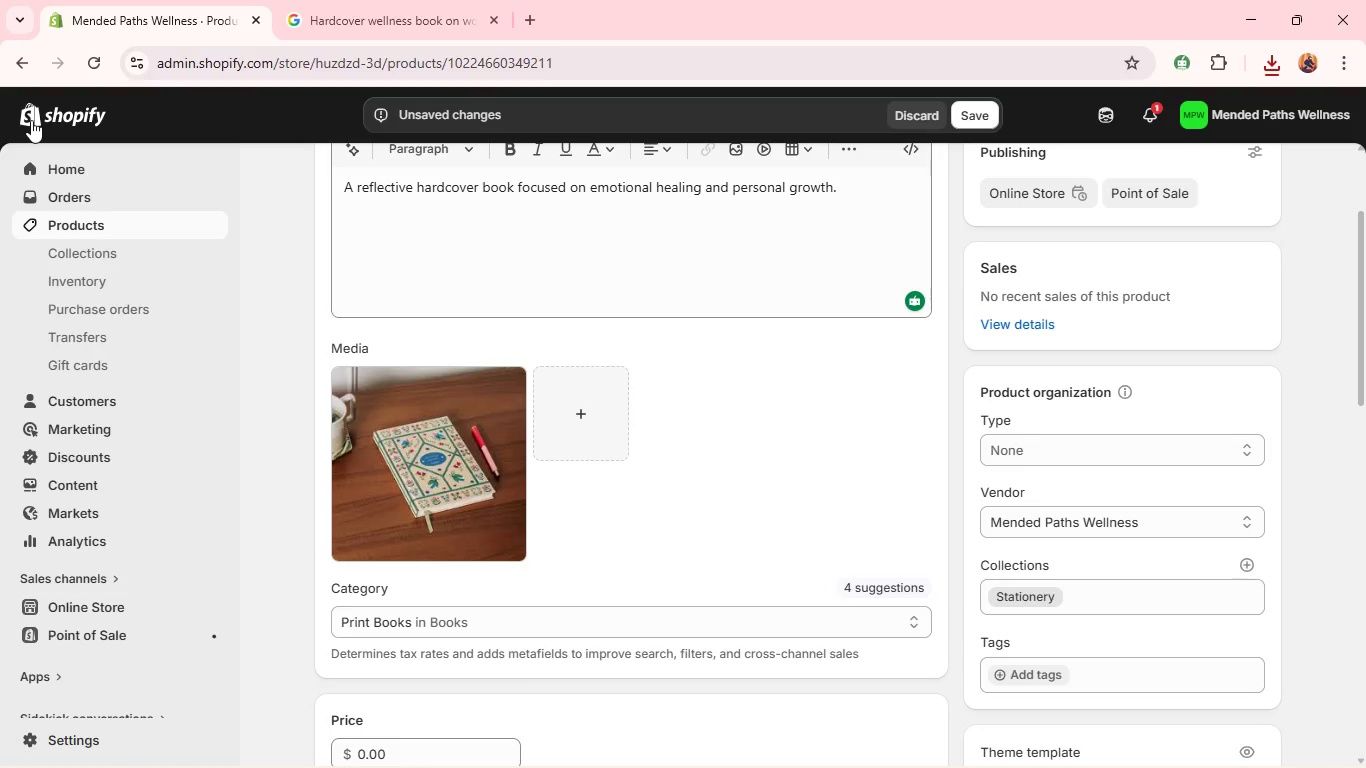 
mouse_move([460, 437])
 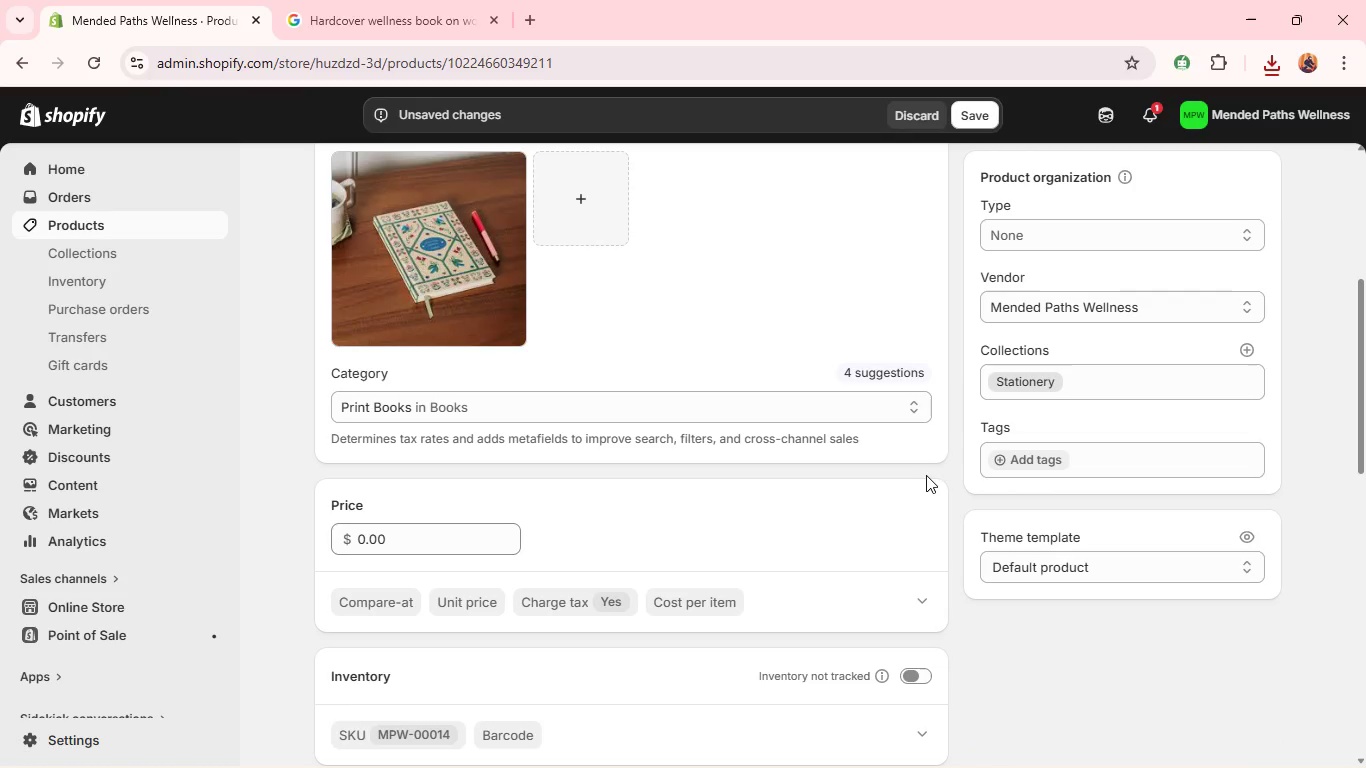 
left_click([1010, 458])
 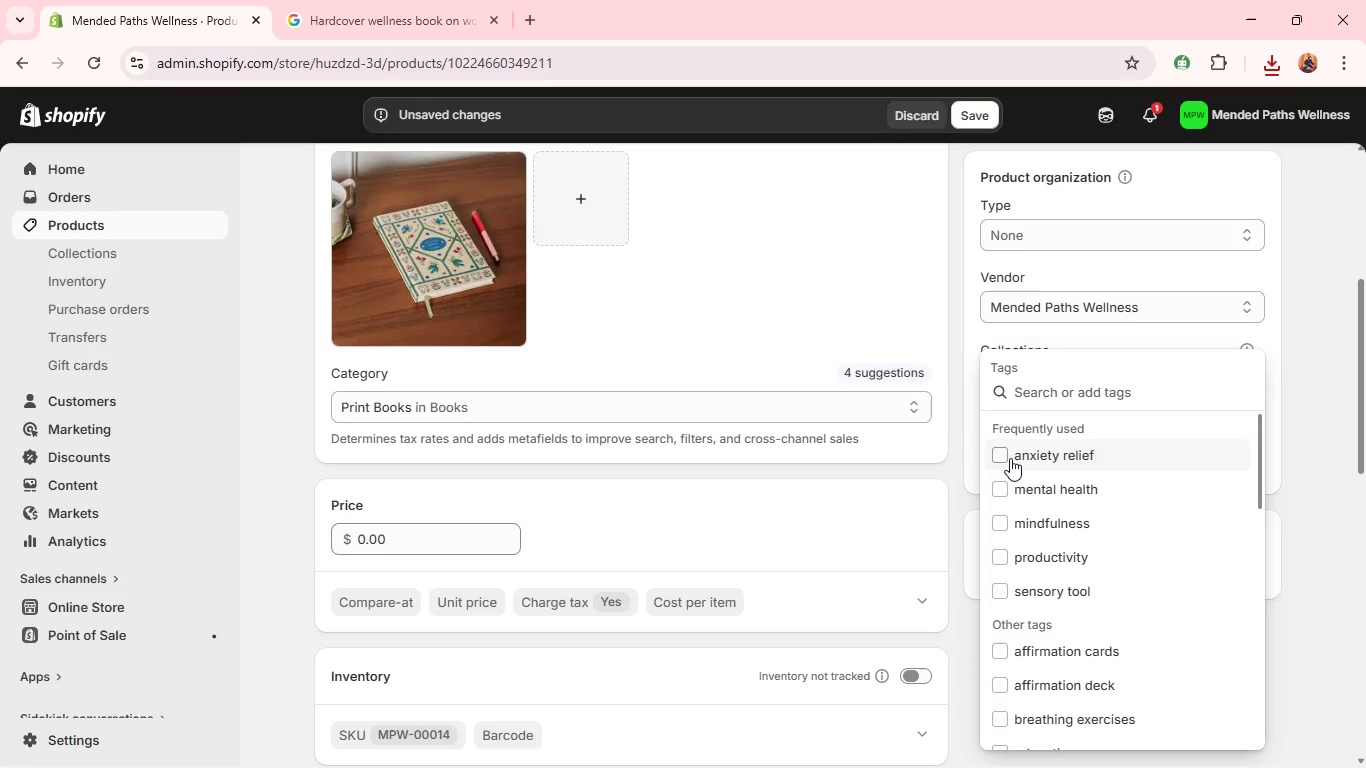 
type(self help book)
 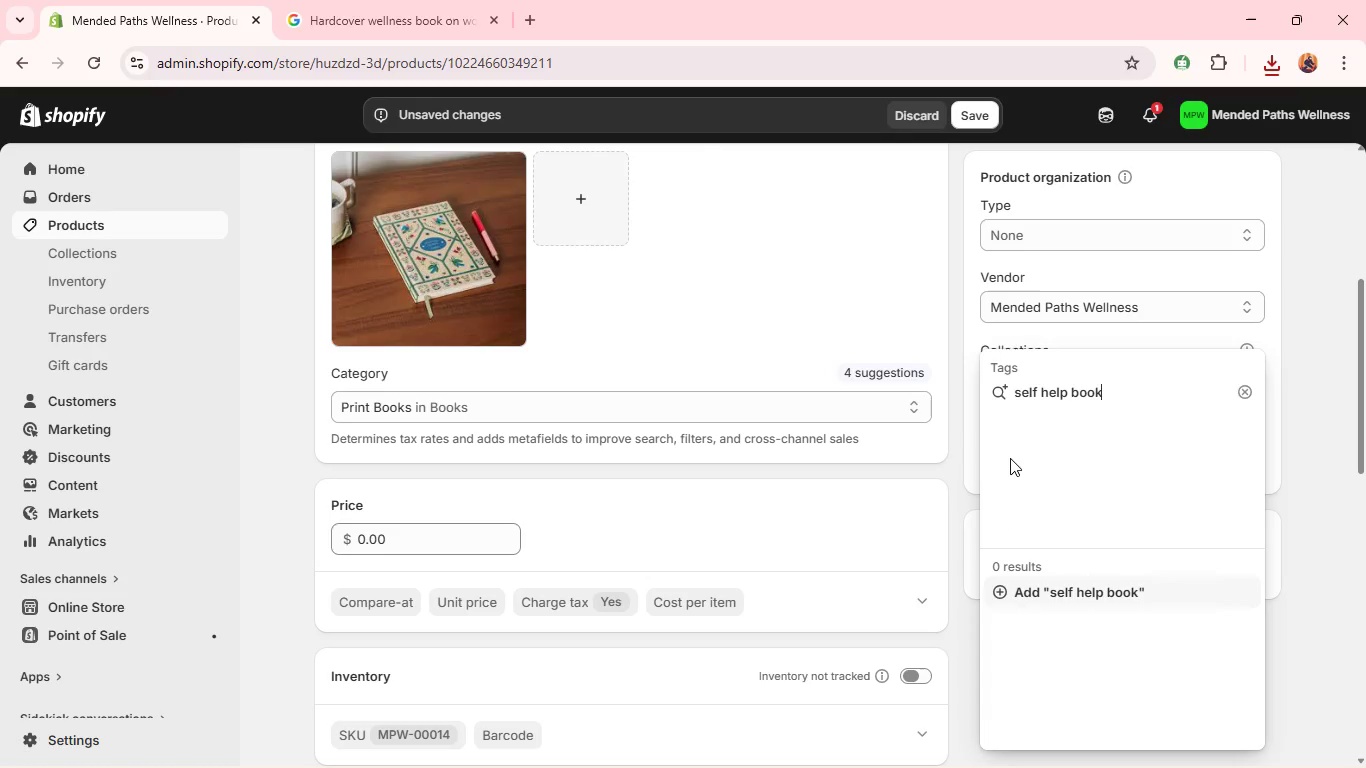 
key(Enter)
 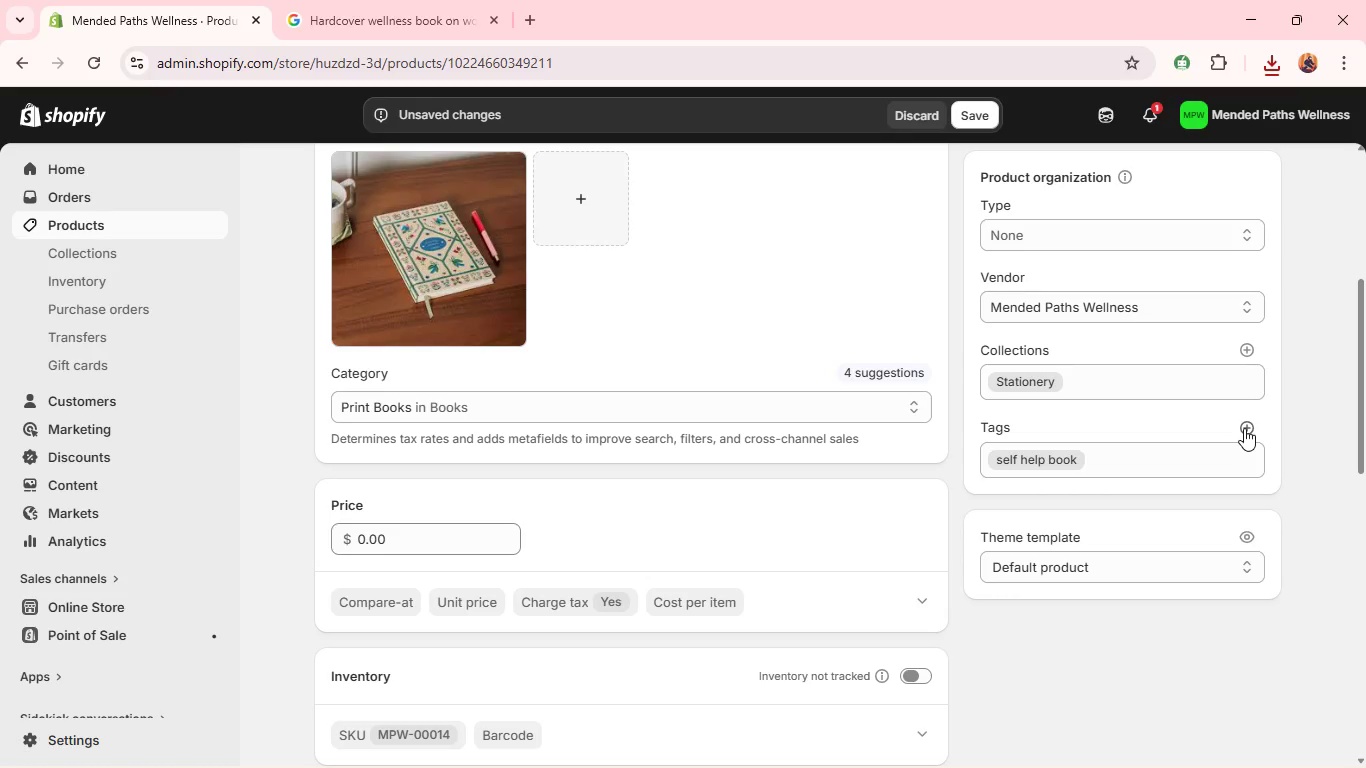 
left_click([1244, 428])
 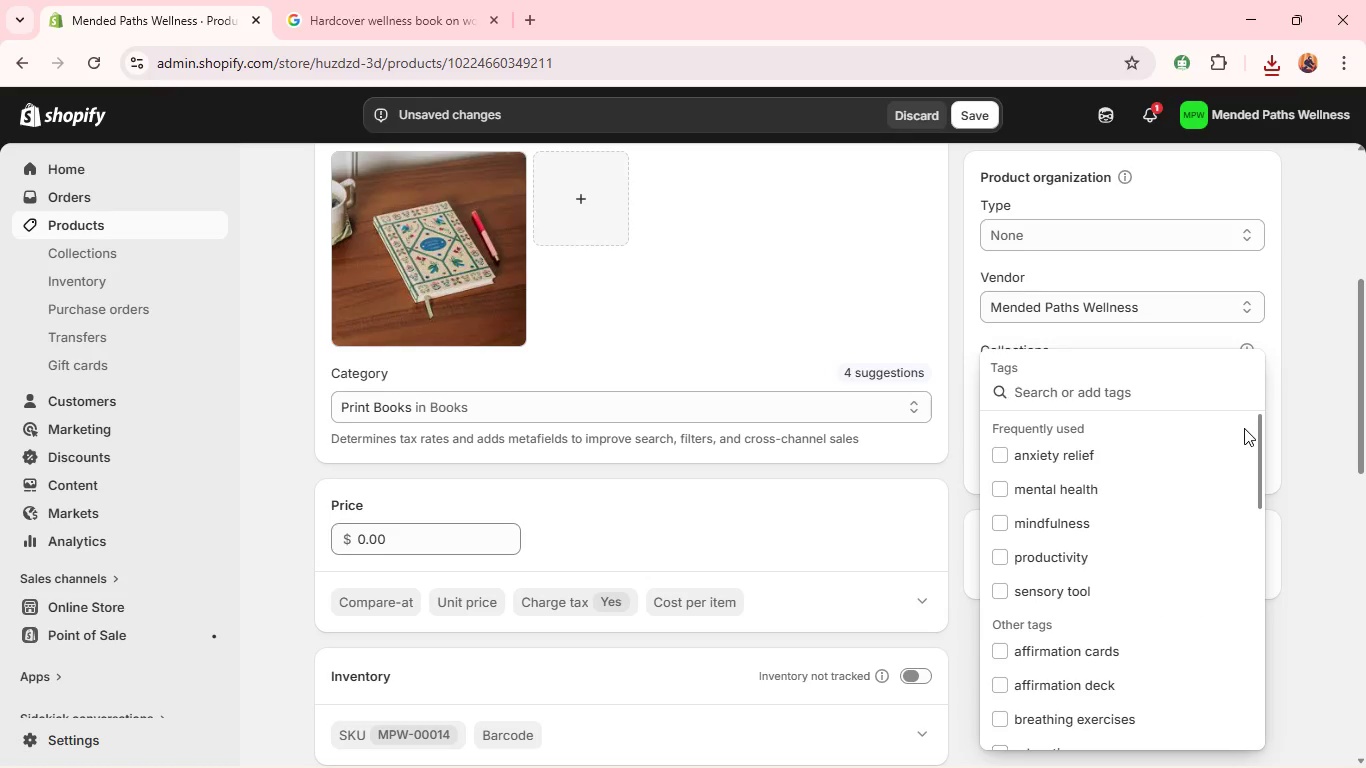 
type(mental)
 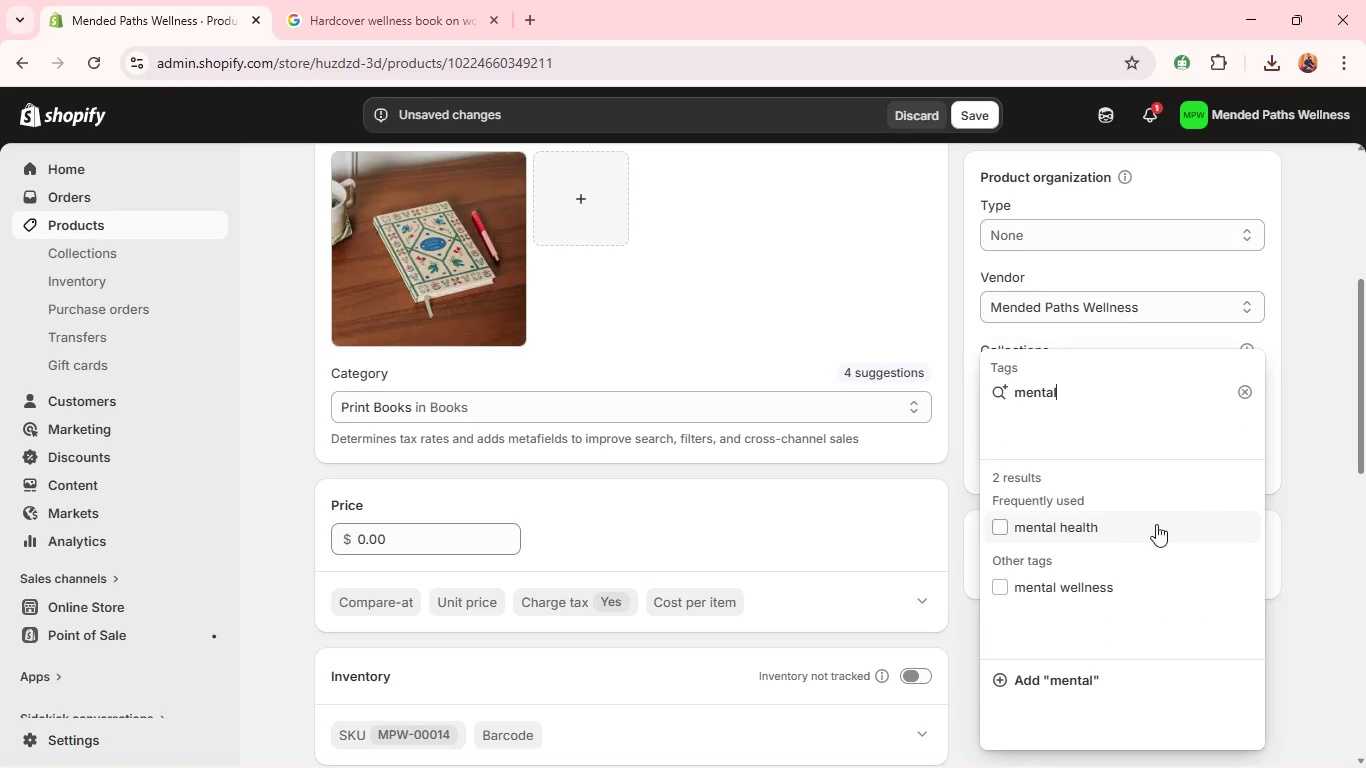 
left_click([1145, 535])
 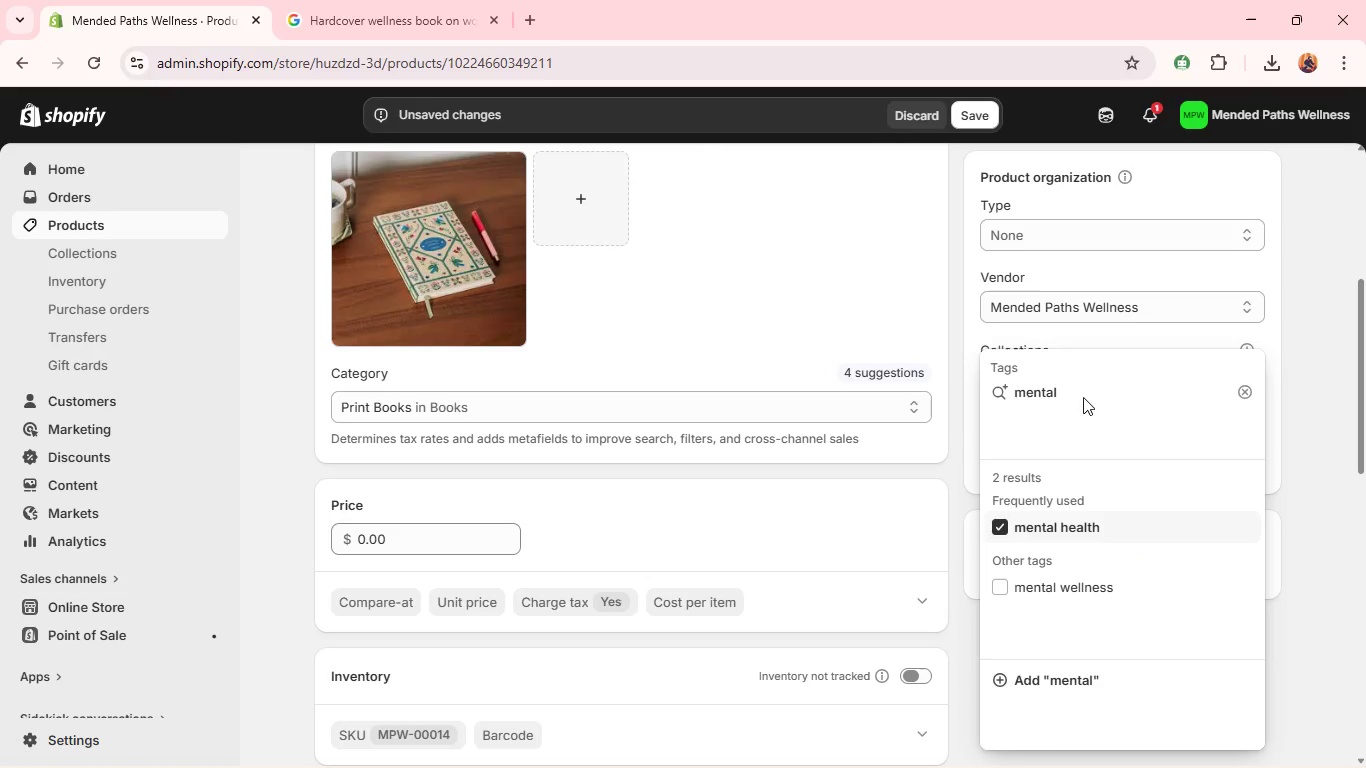 
double_click([1083, 397])
 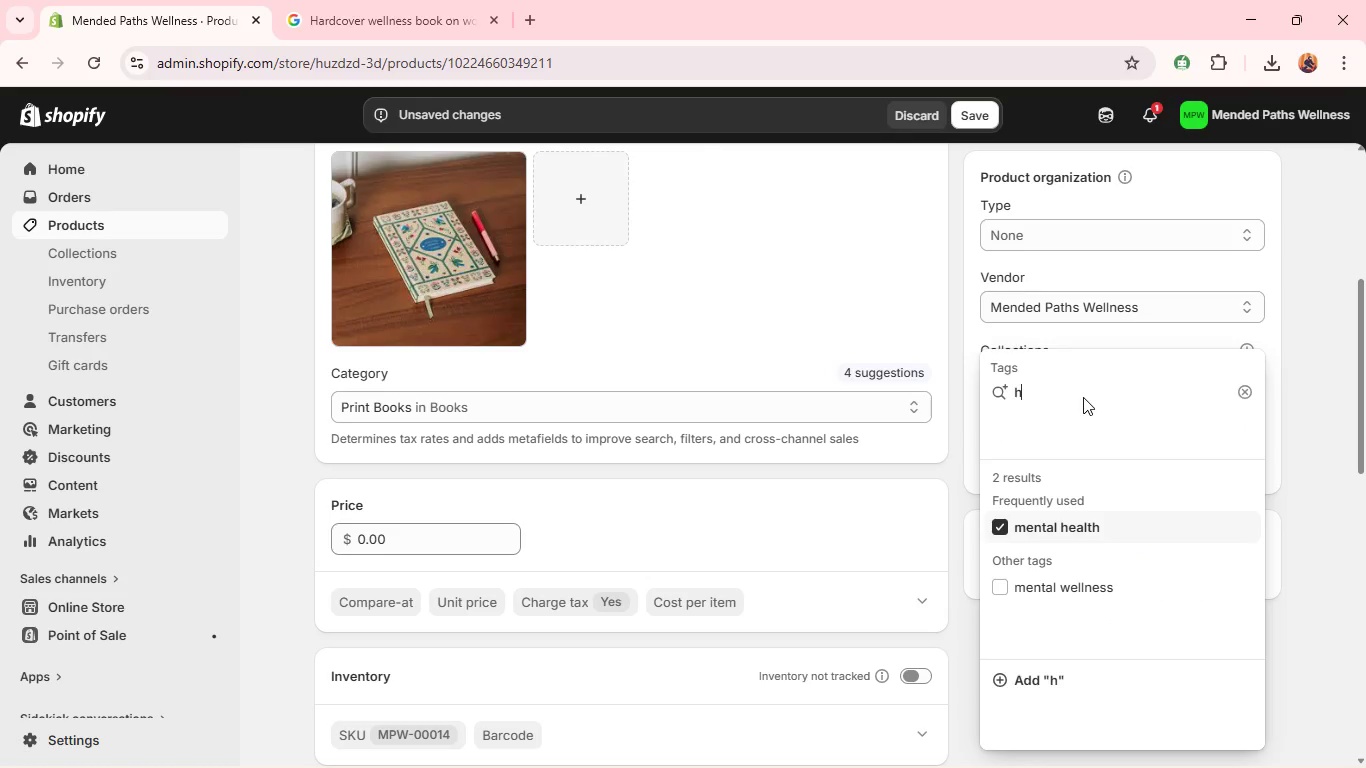 
type(healing)
 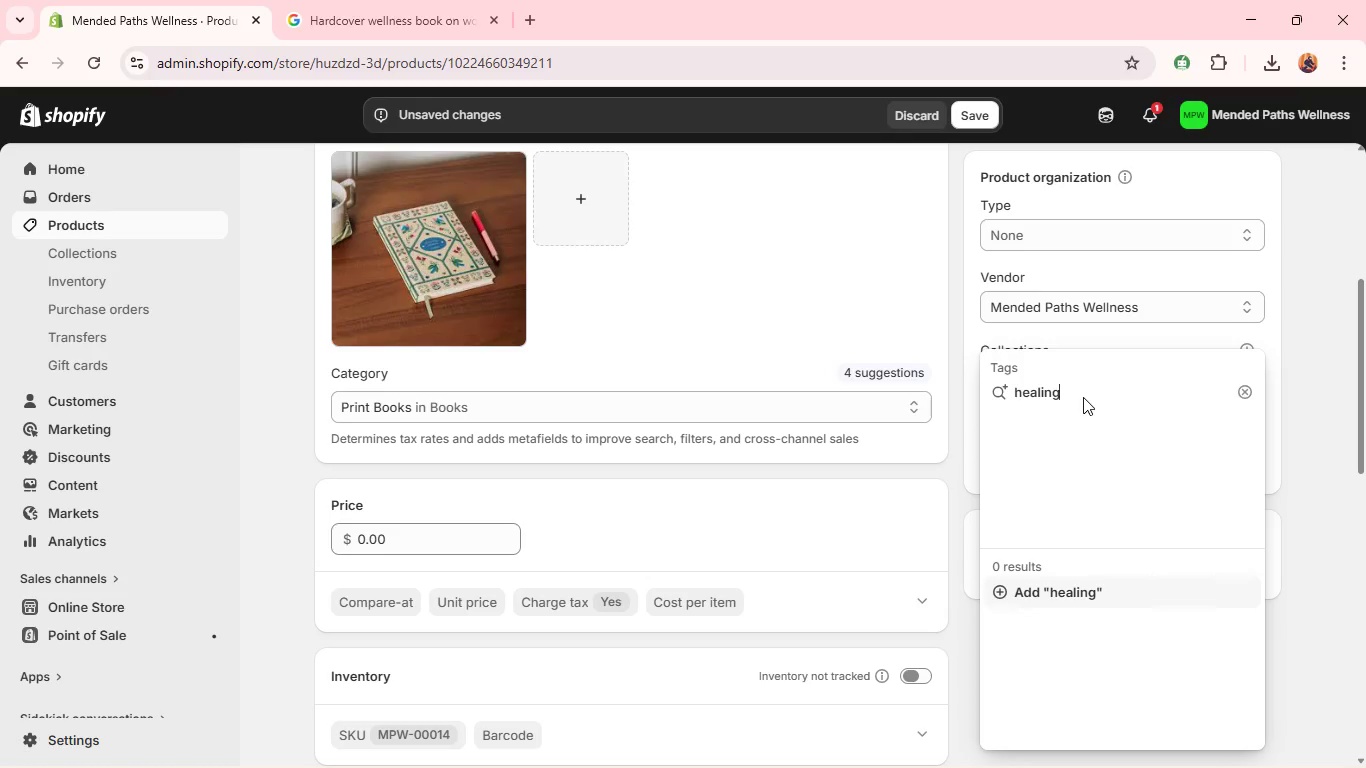 
key(Enter)
 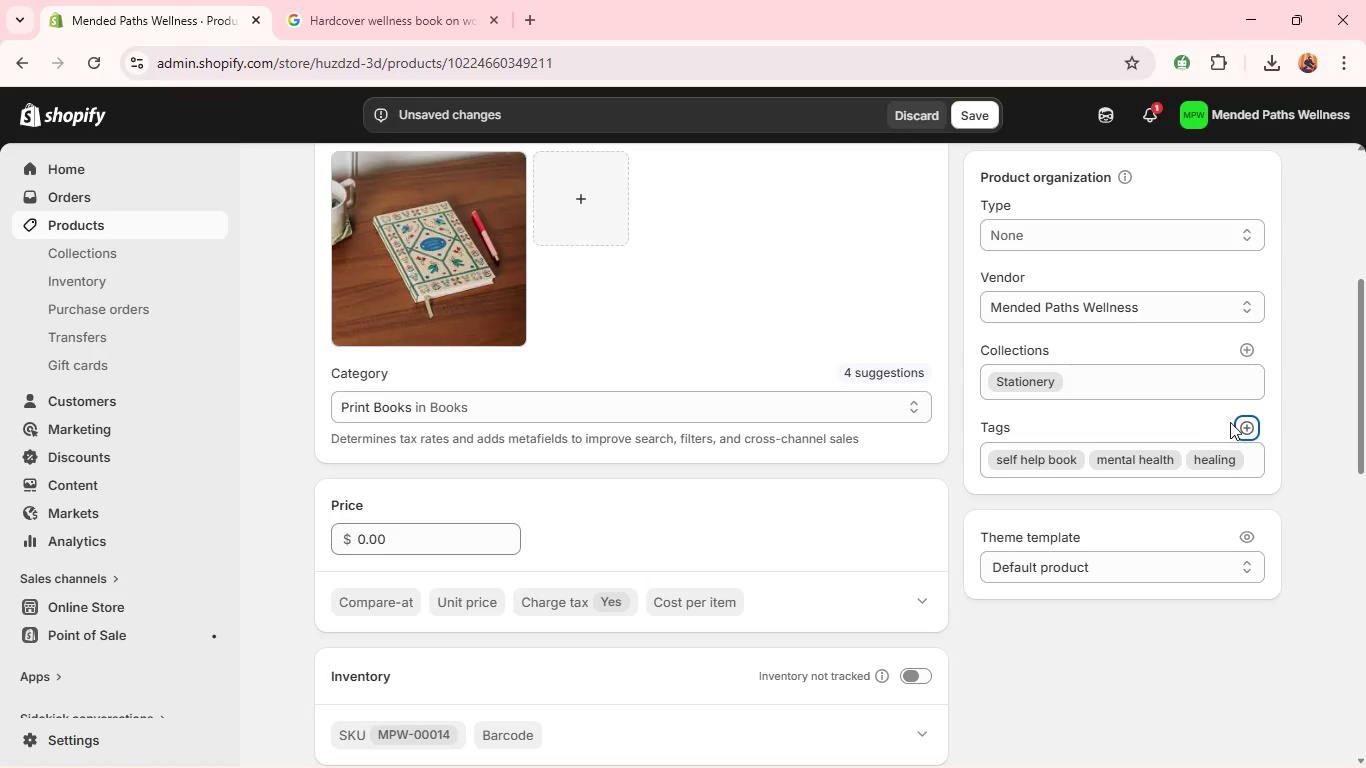 
left_click([1242, 428])
 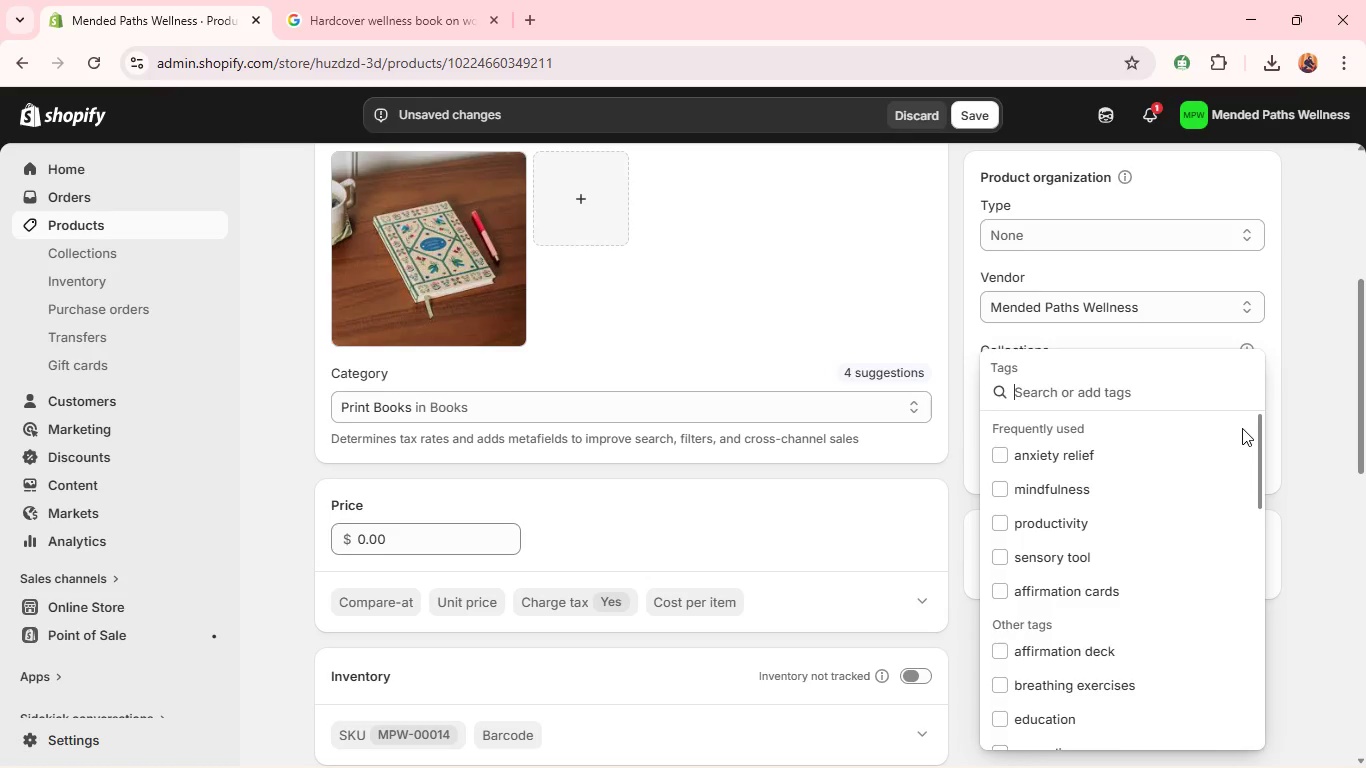 
type(wellness)
 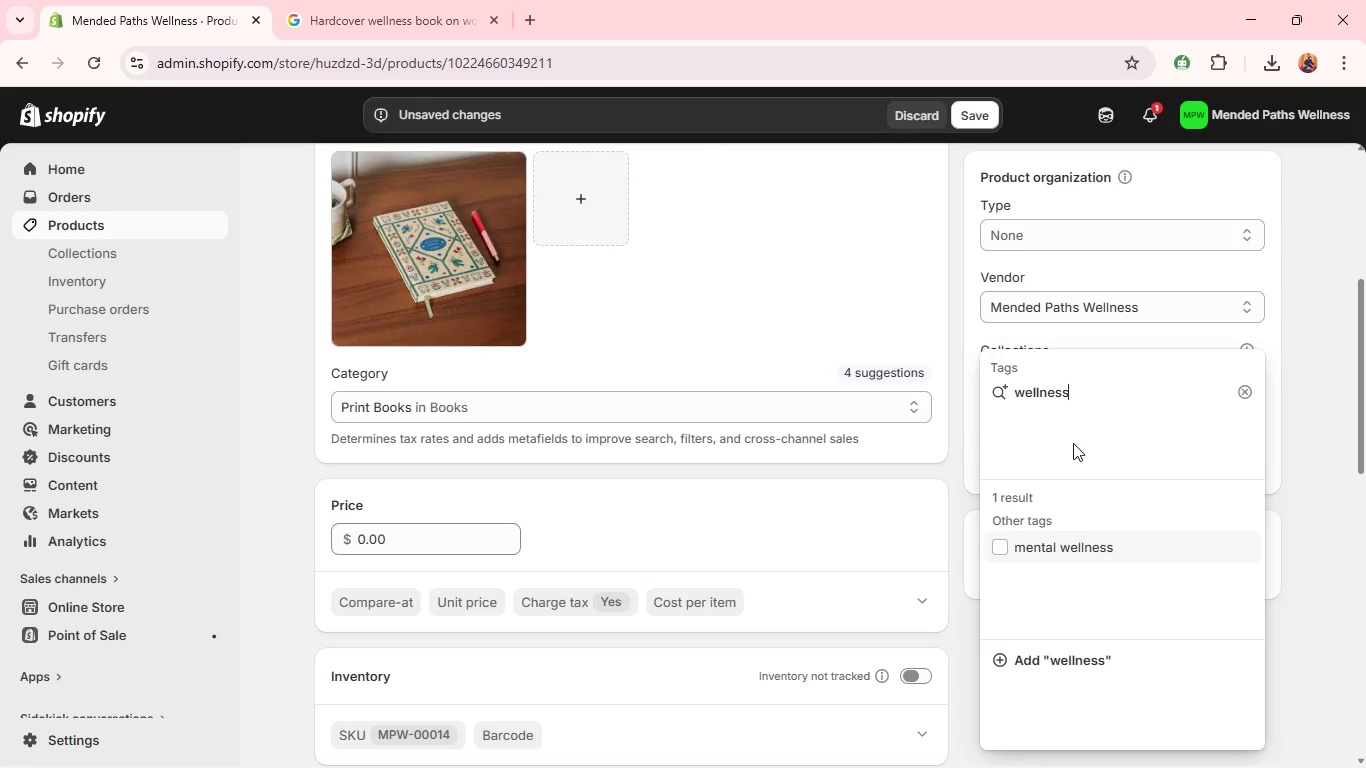 
key(Enter)
 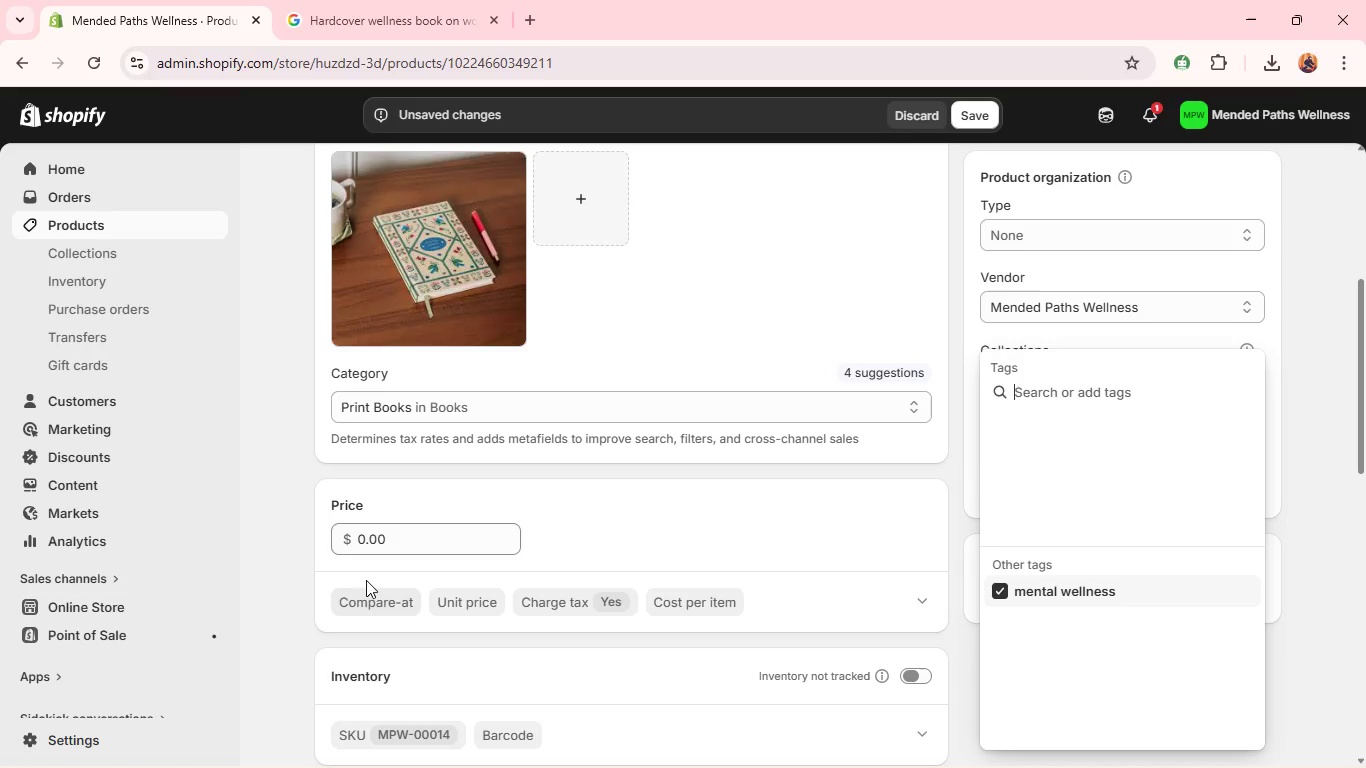 
double_click([408, 532])
 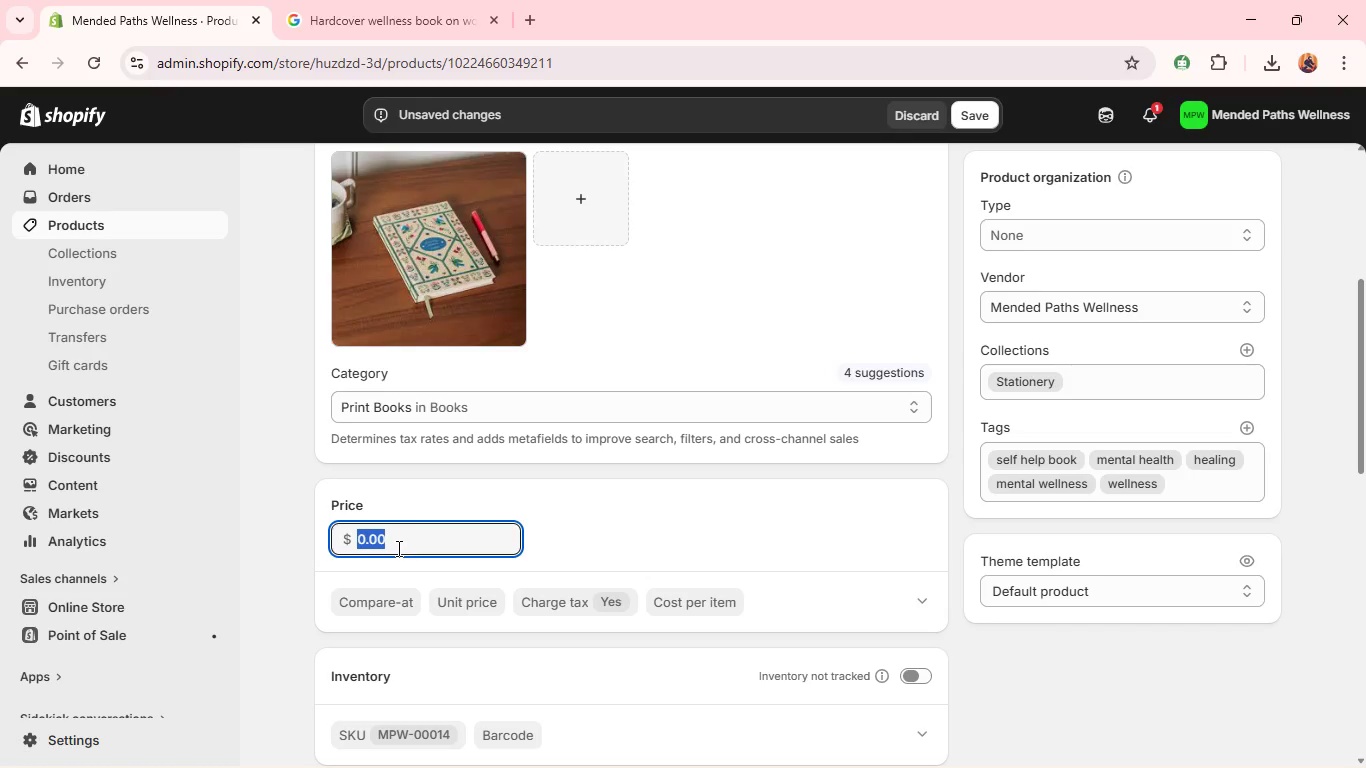 
type(32)
 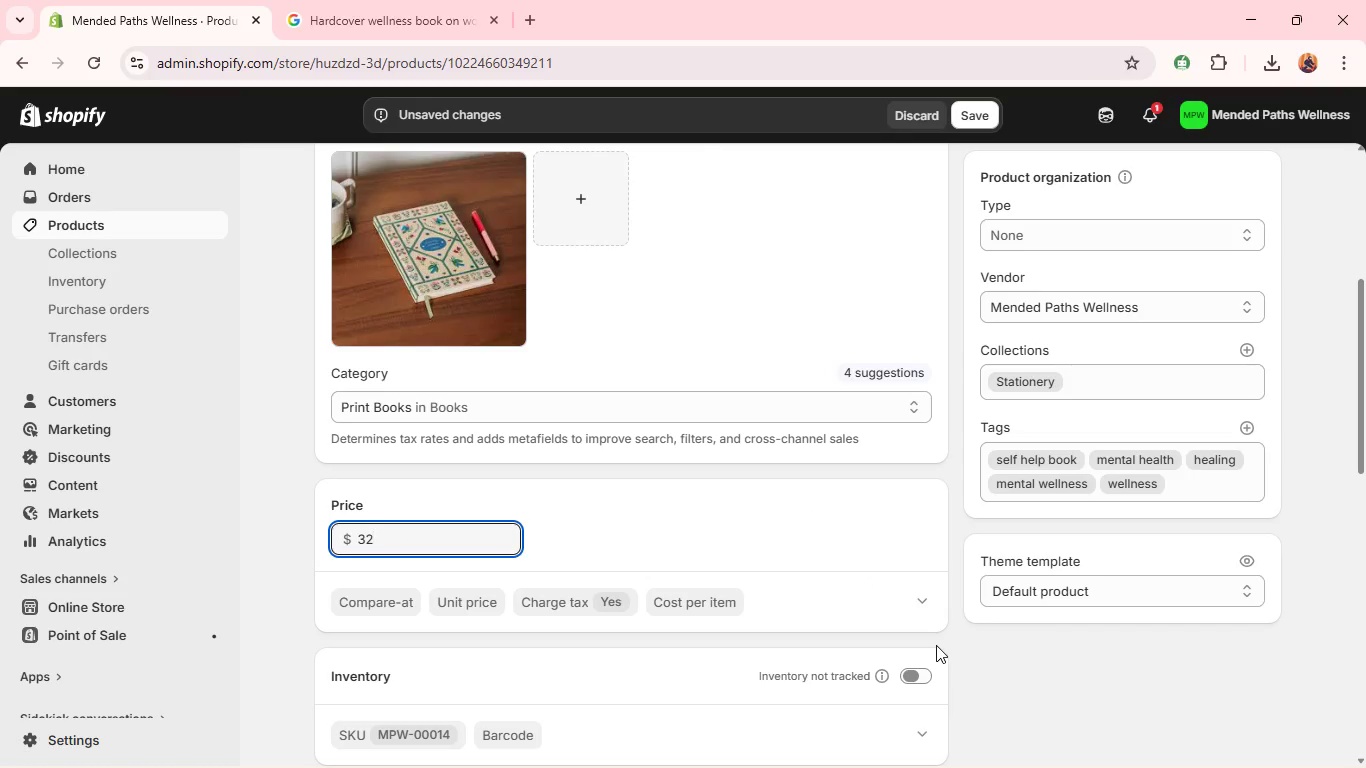 
left_click([919, 676])
 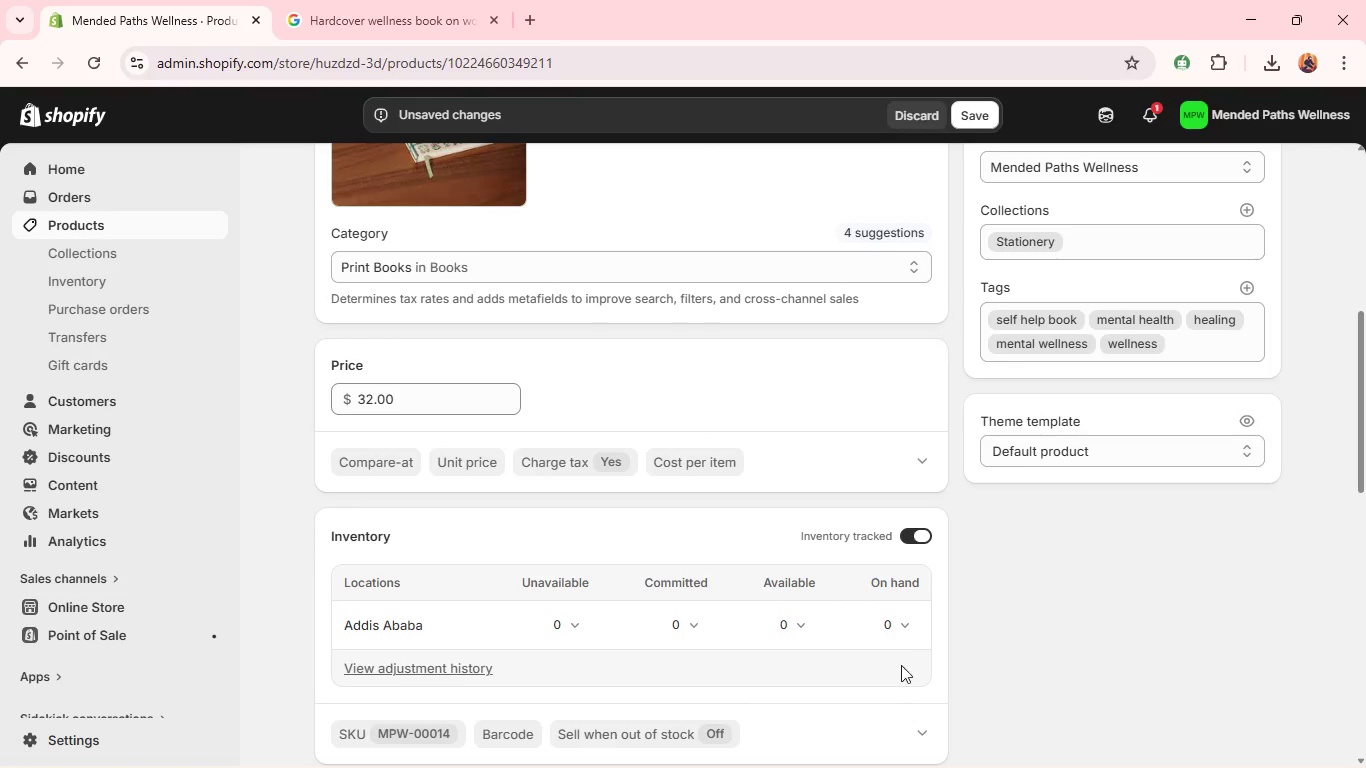 
left_click([901, 623])
 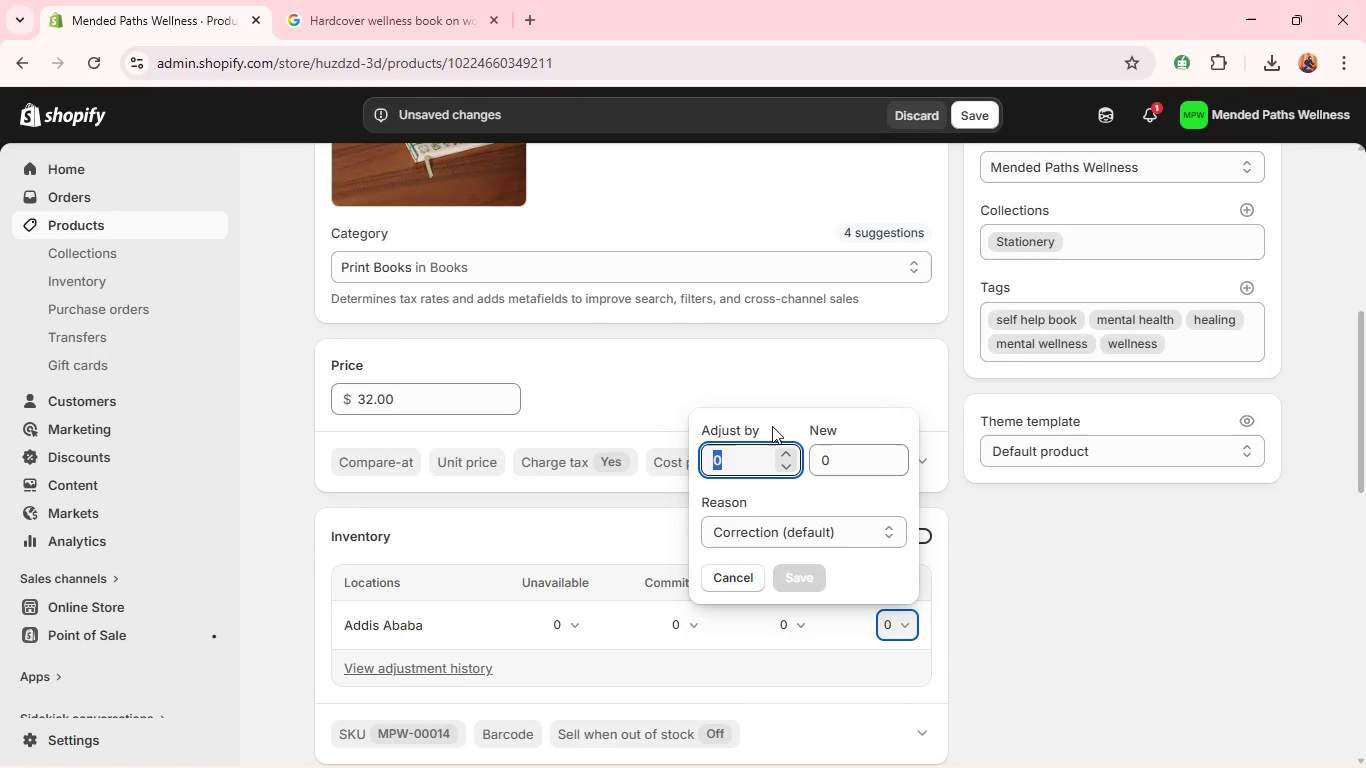 
key(1)
 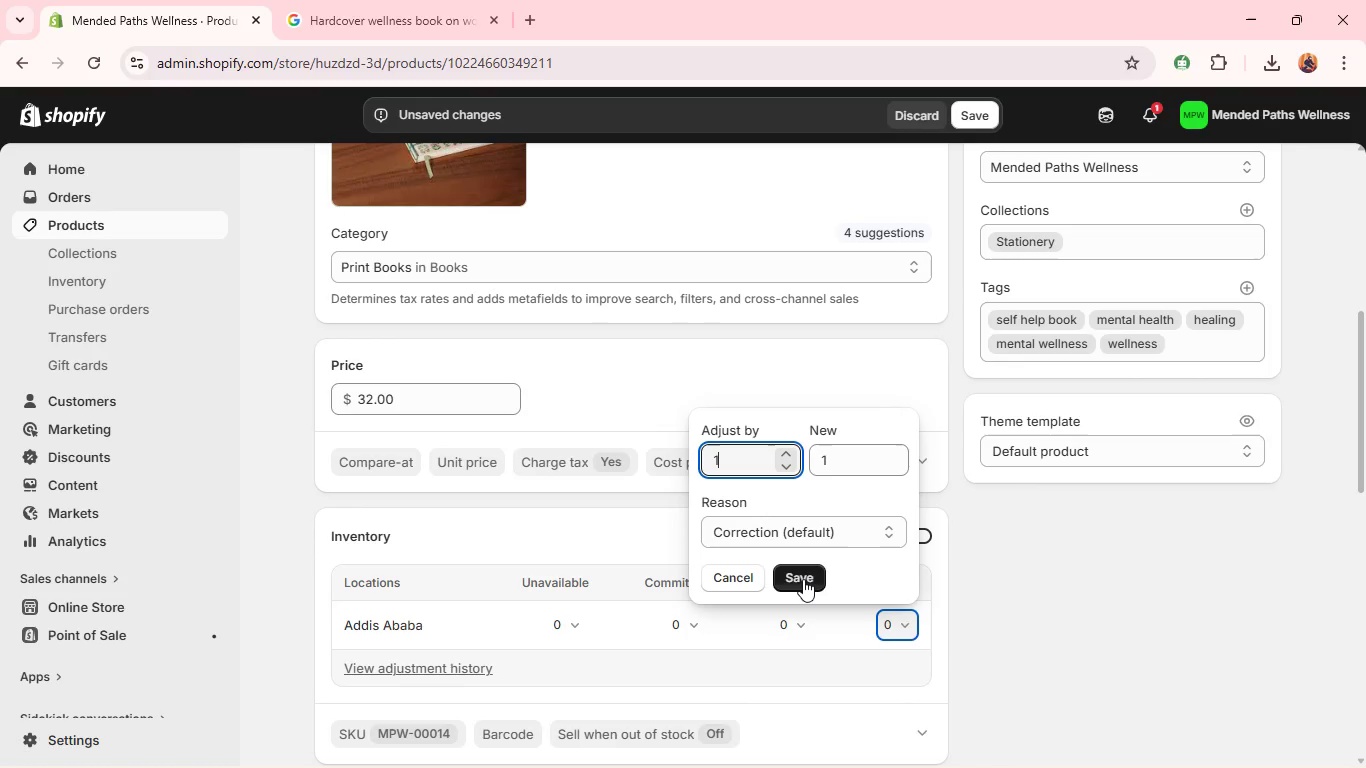 
left_click([803, 579])
 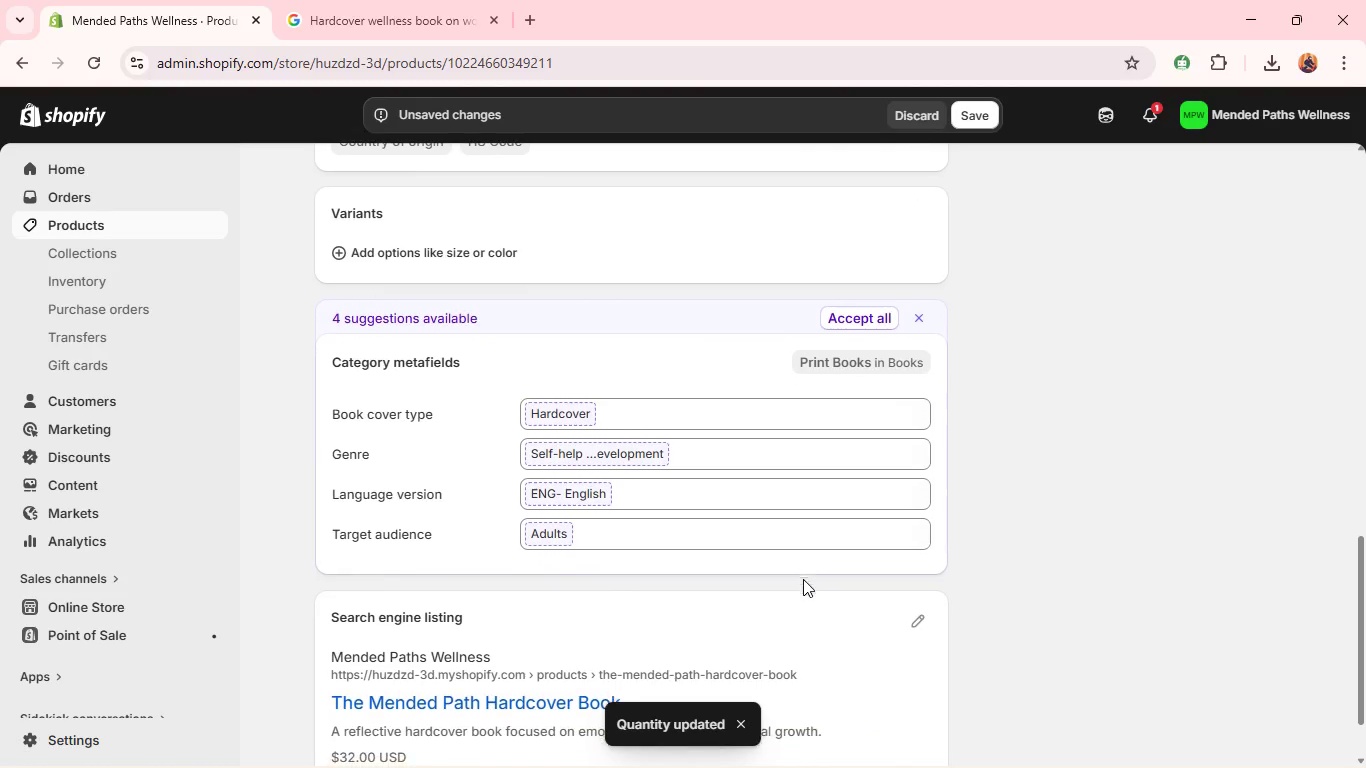 
left_click_drag(start_coordinate=[849, 304], to_coordinate=[849, 320])
 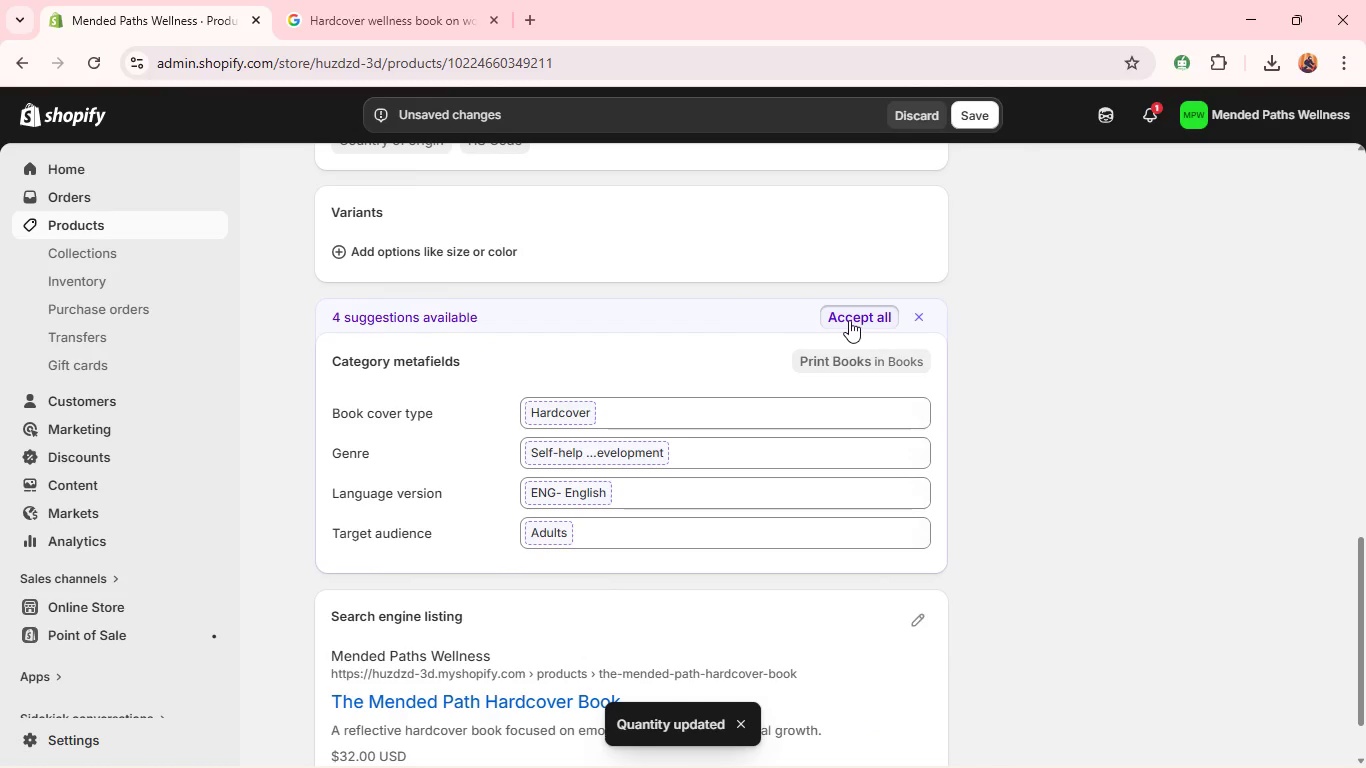 
left_click([849, 320])
 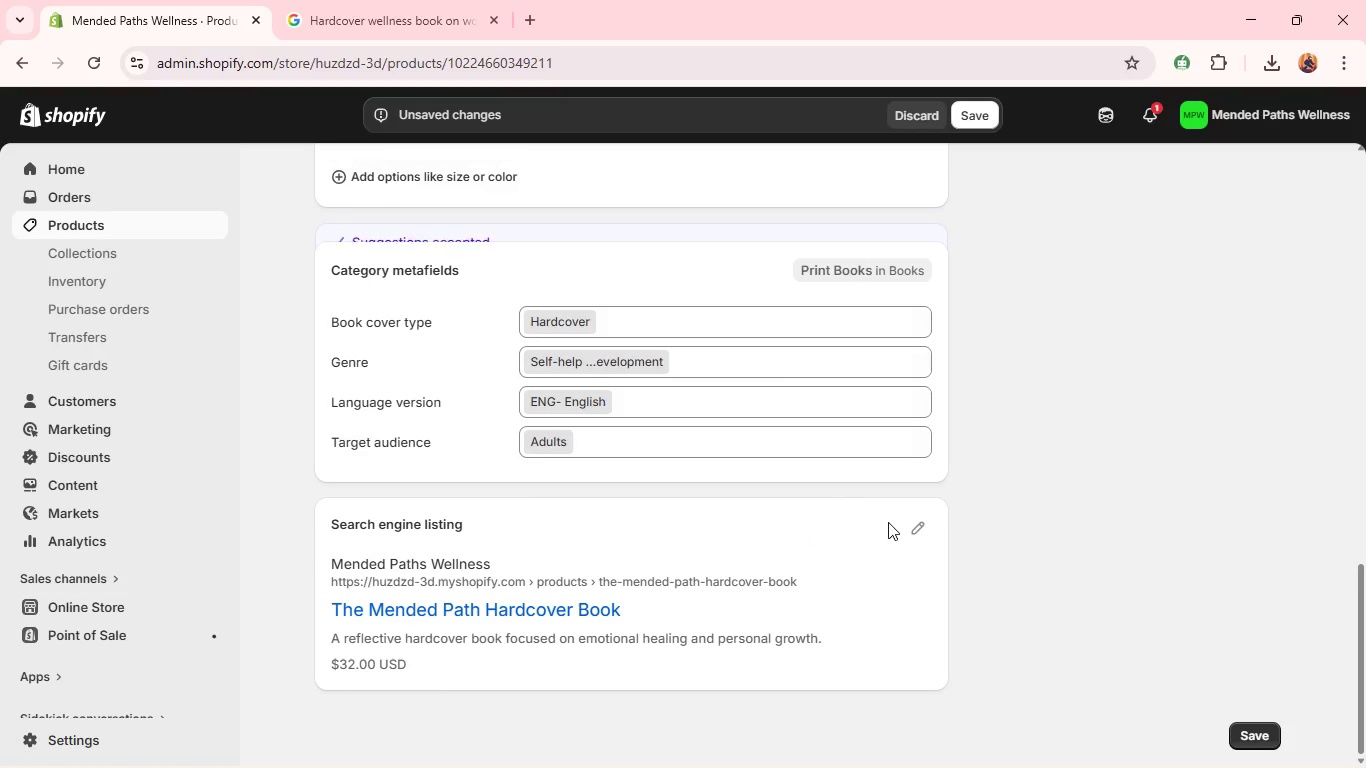 
left_click([910, 530])
 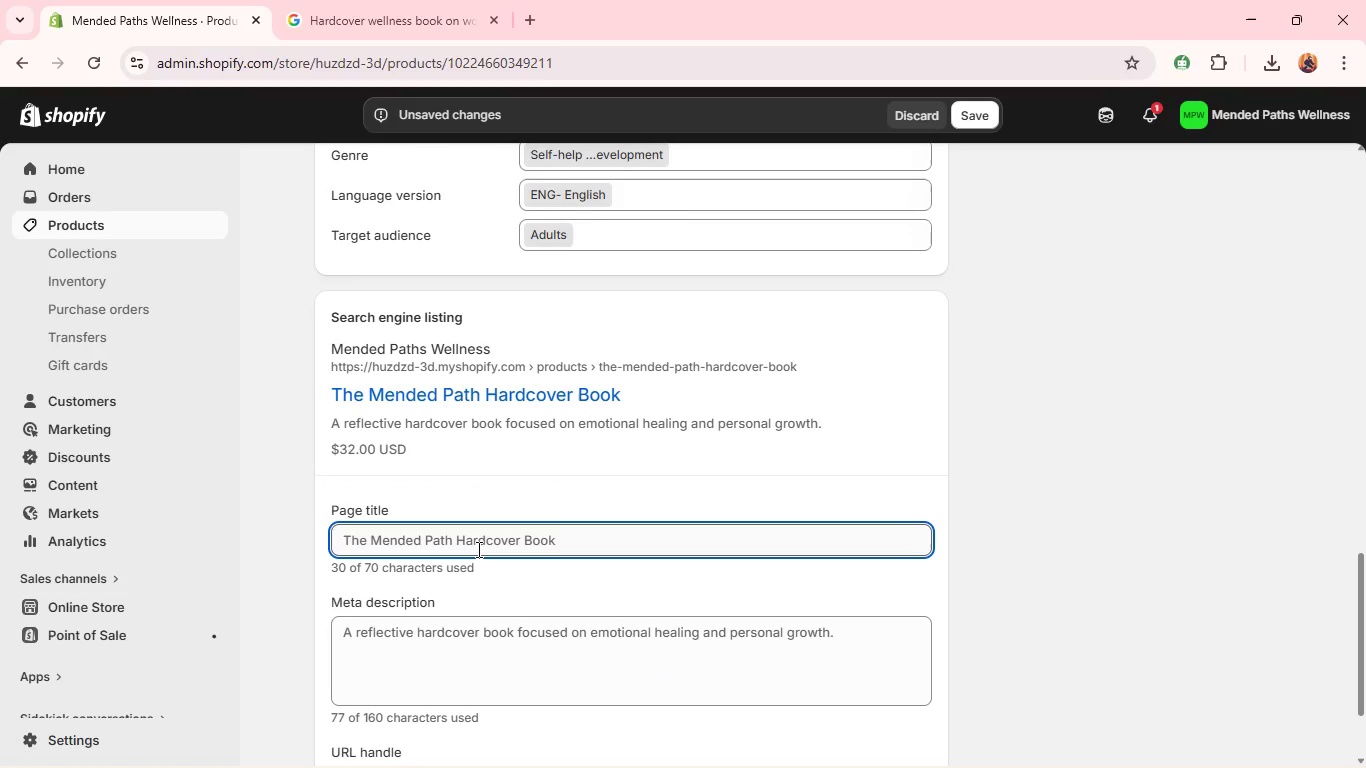 
wait(7.36)
 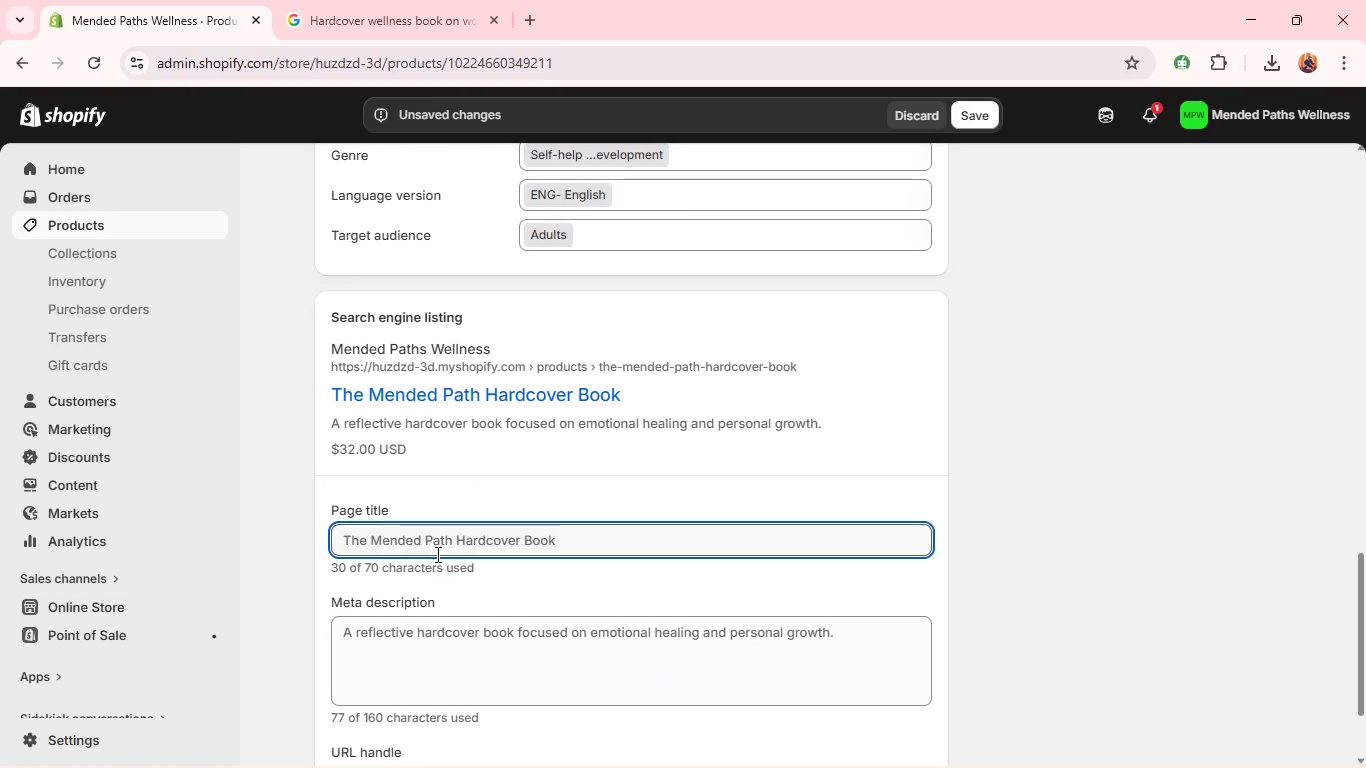 
double_click([481, 545])
 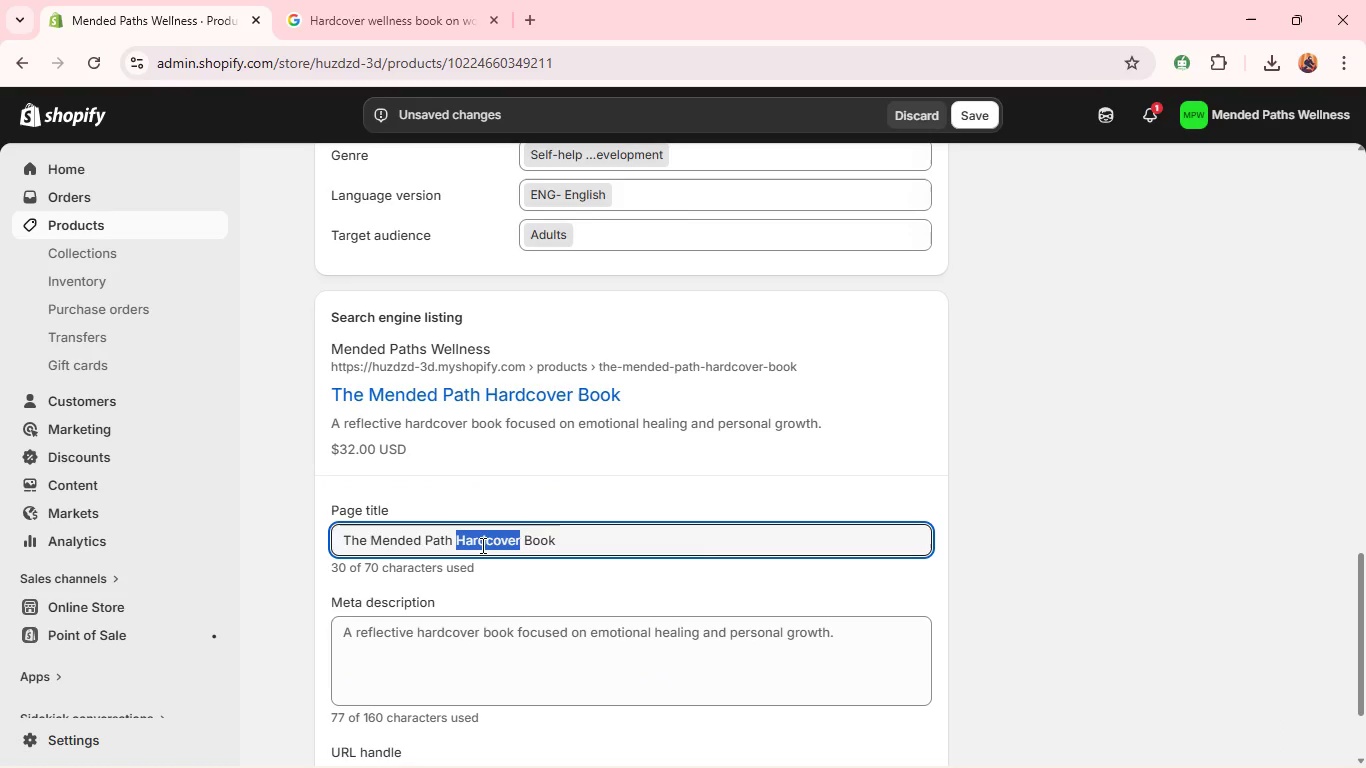 
type(Healing & Self Growth)
 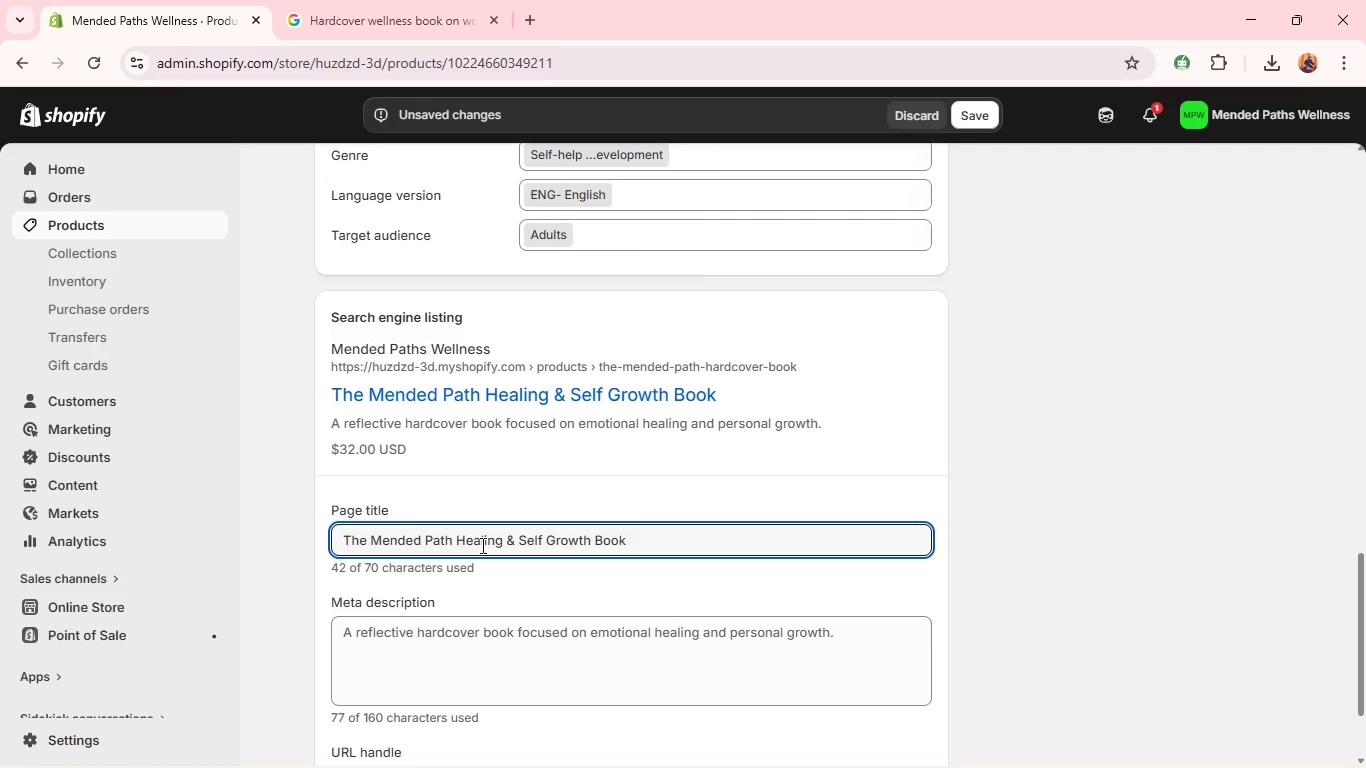 
wait(8.86)
 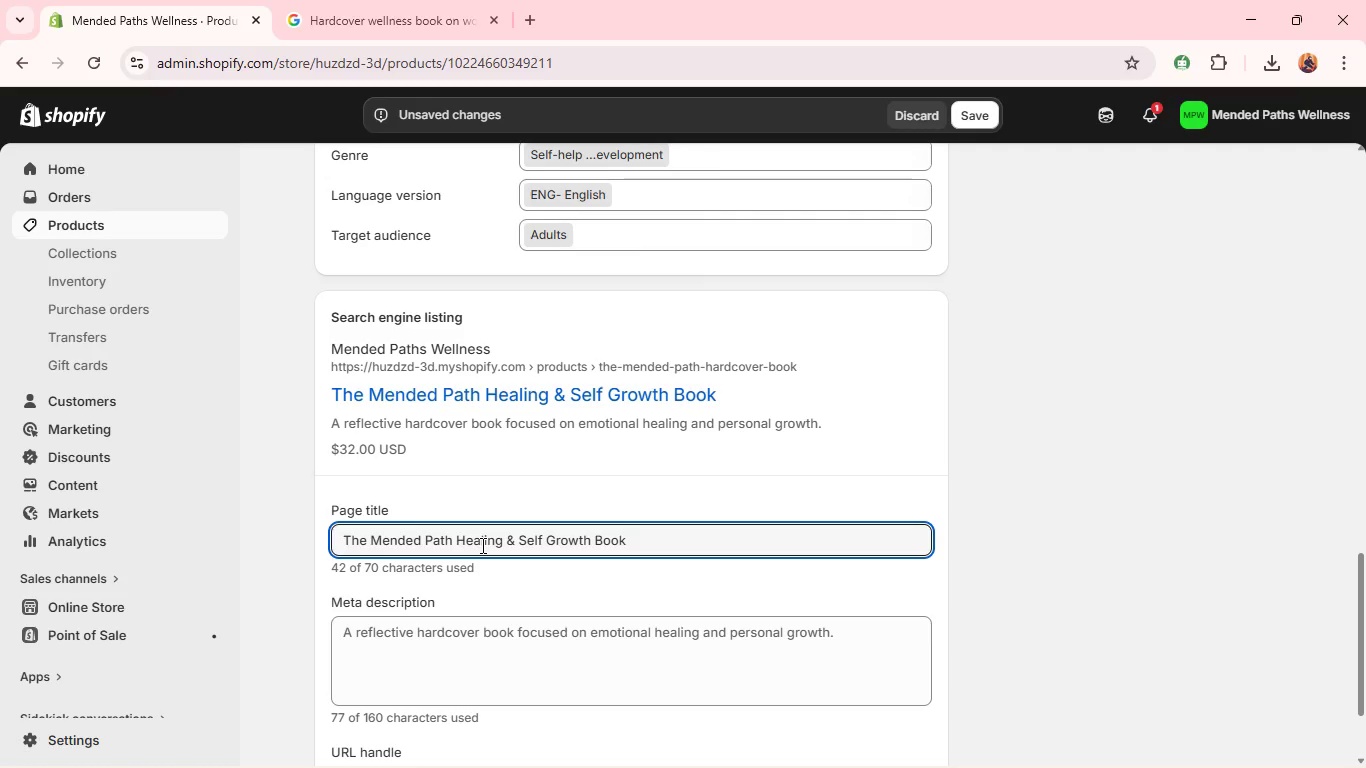 
key(Control+A)
 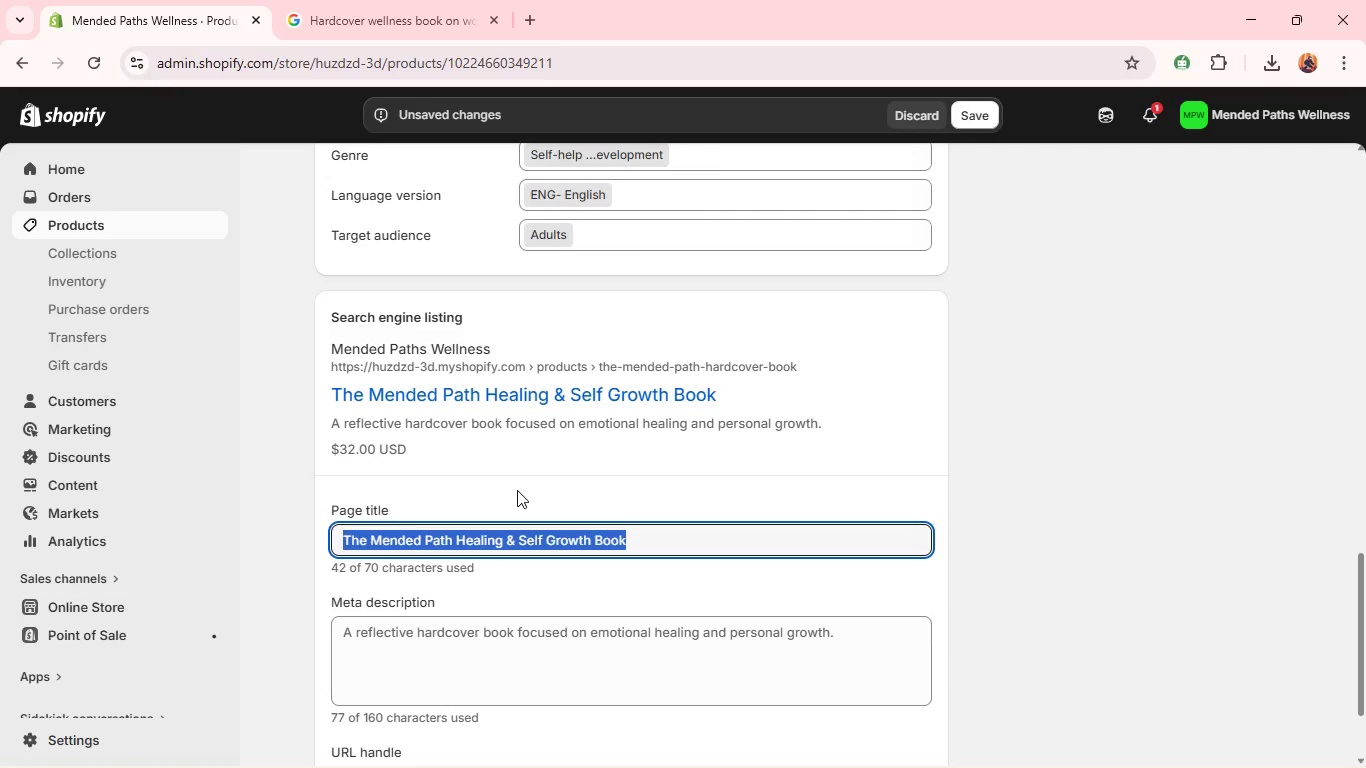 
key(Control+C)
 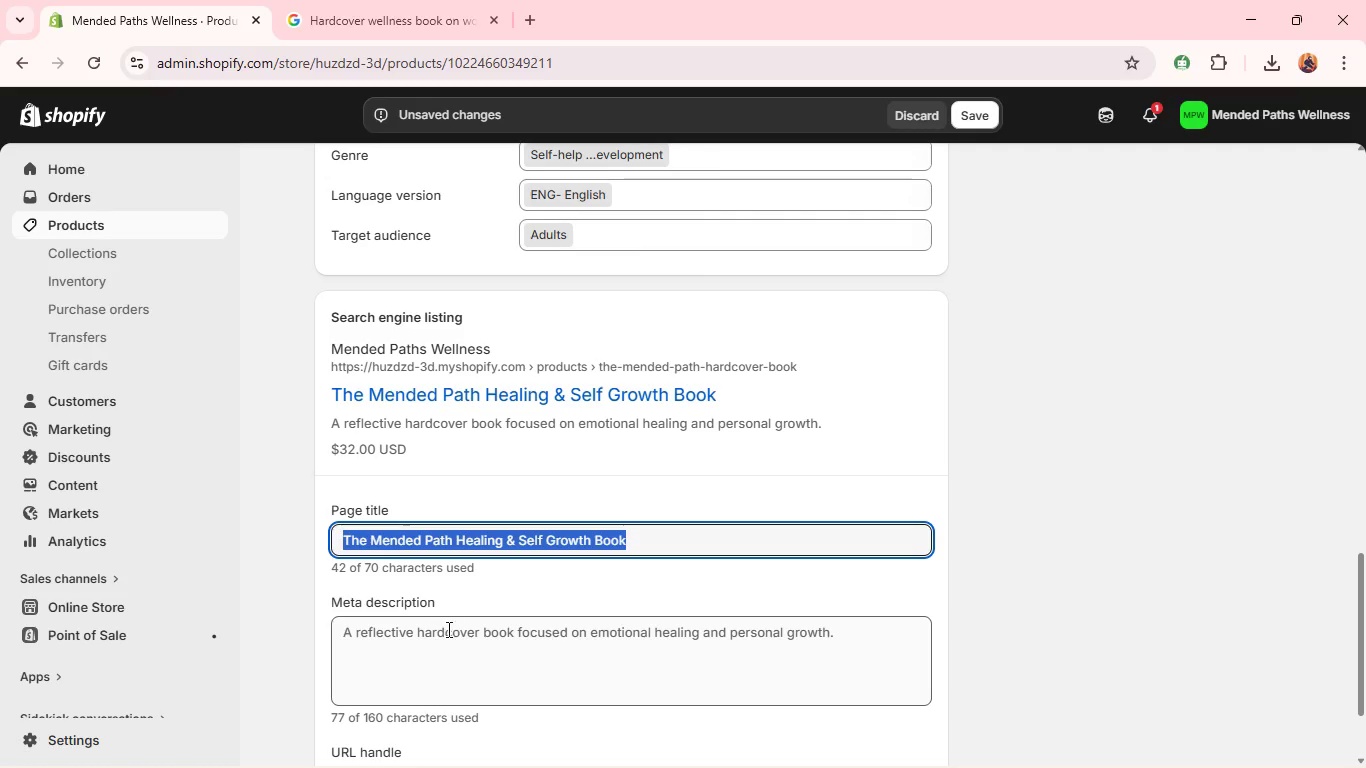 
left_click([447, 630])
 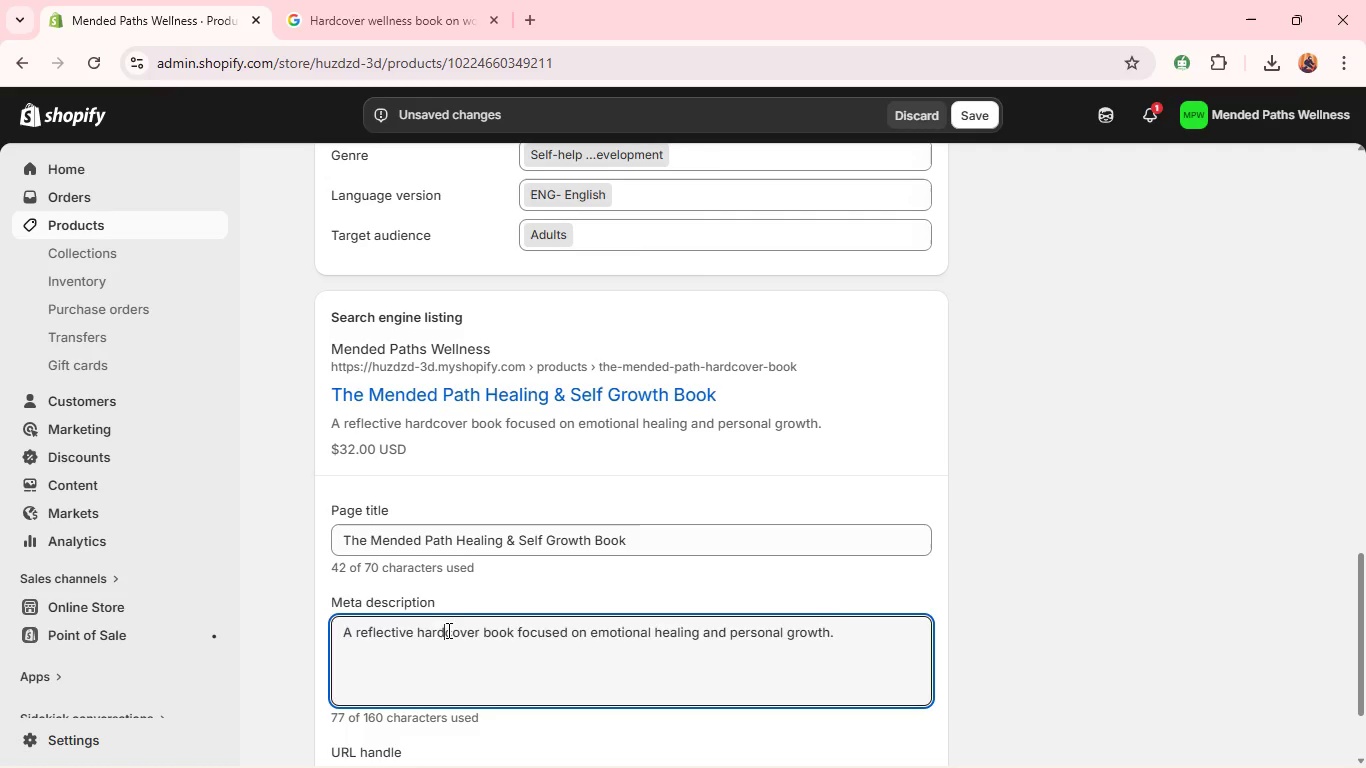 
key(Control+A)
 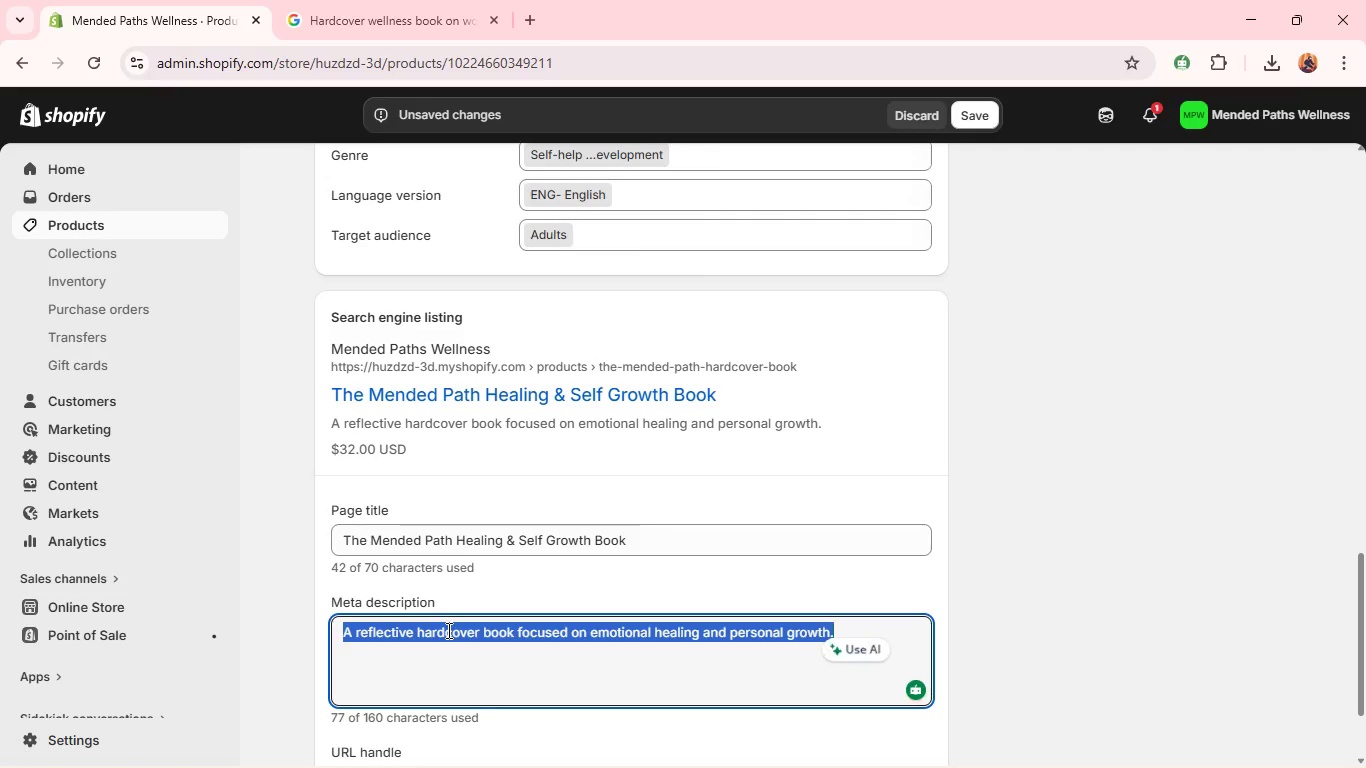 
key(Control+V)
 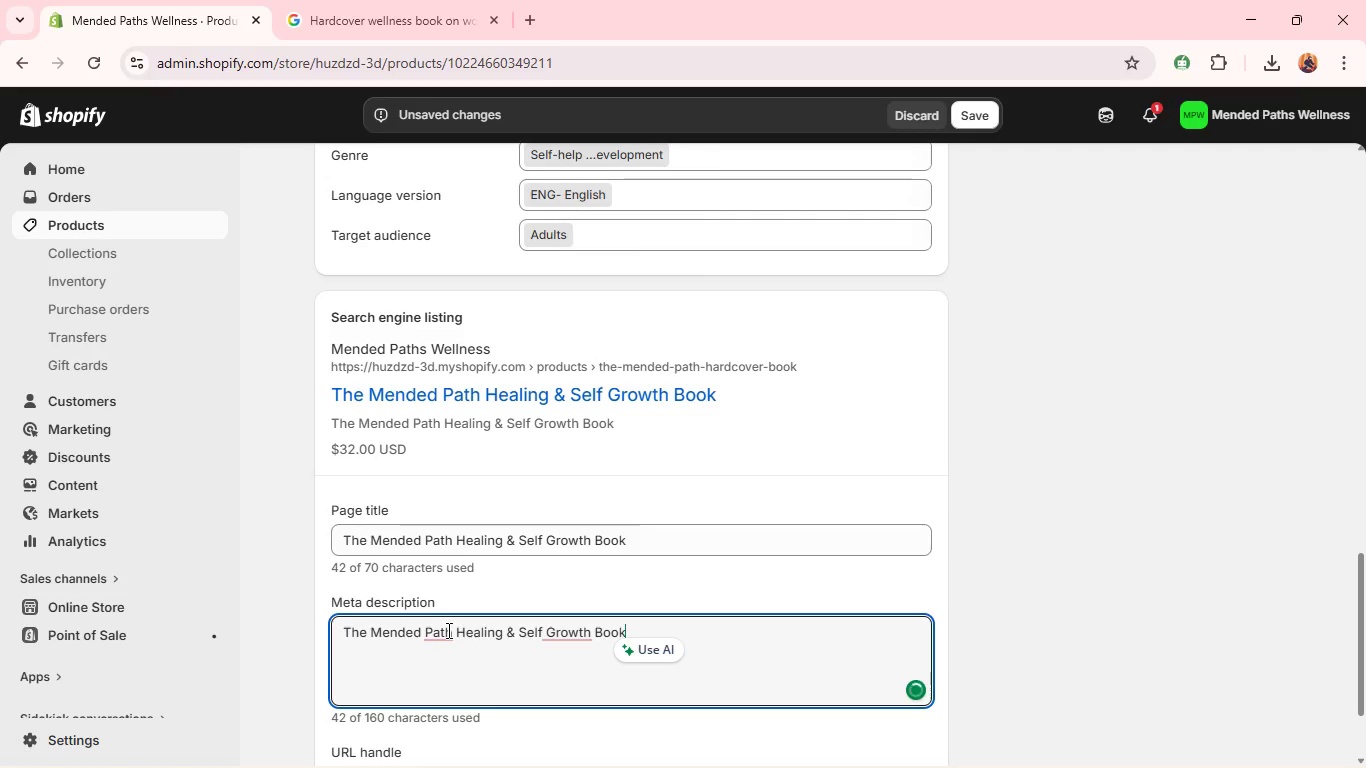 
key(Space)
 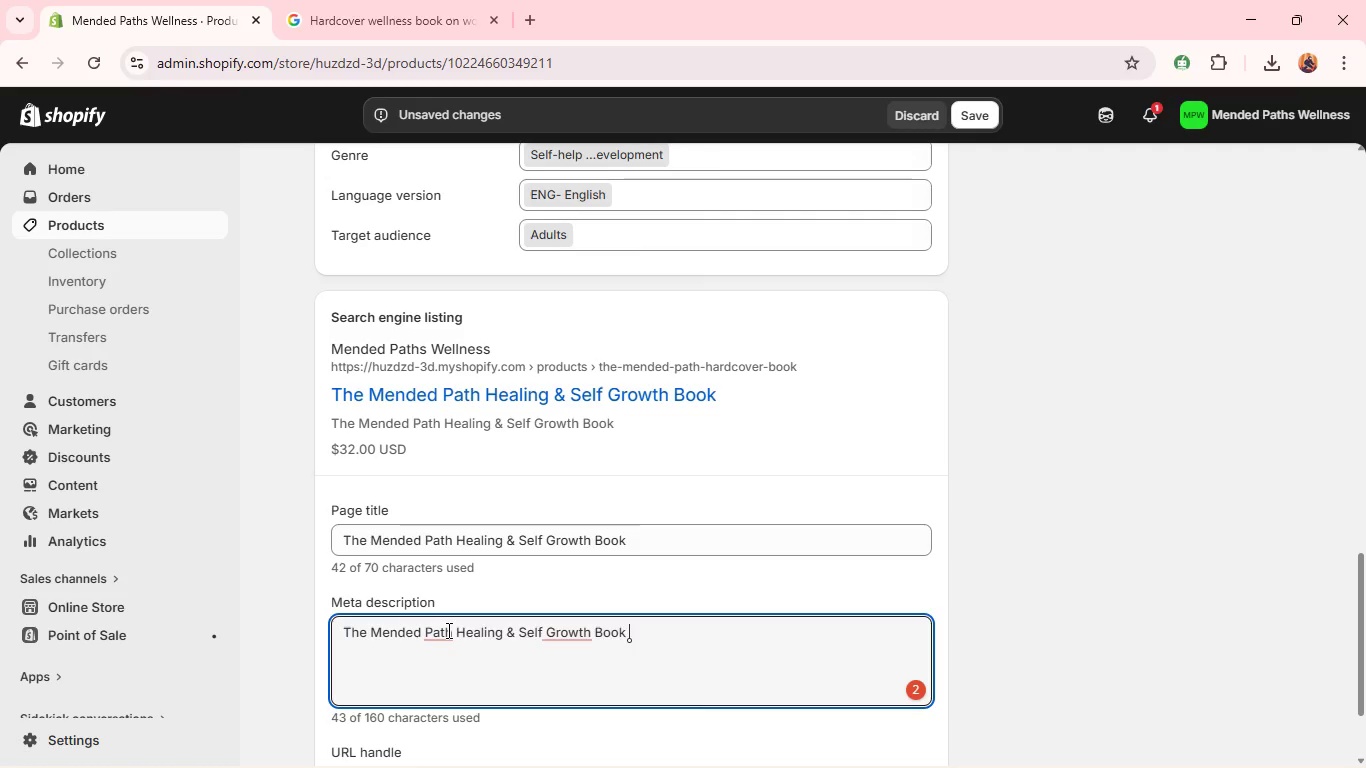 
wait(7.77)
 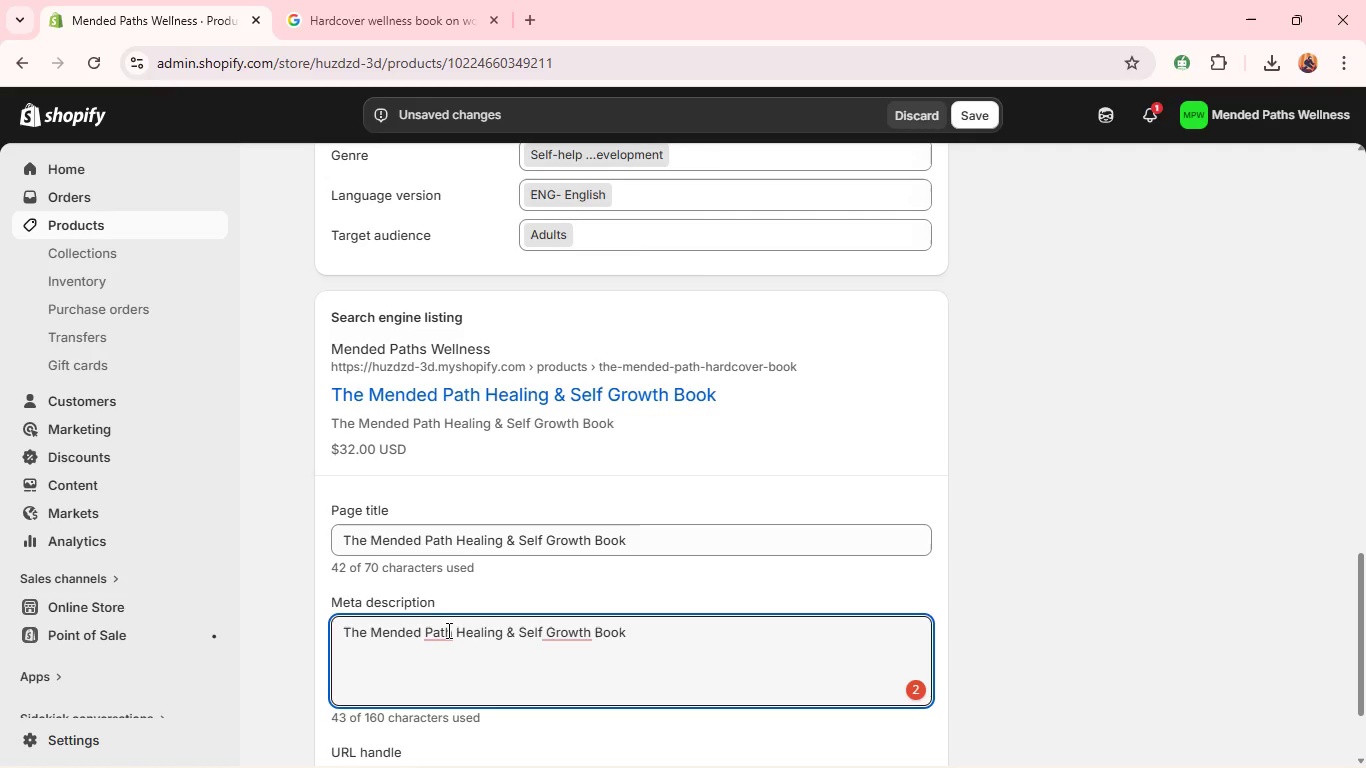 
left_click([446, 631])
 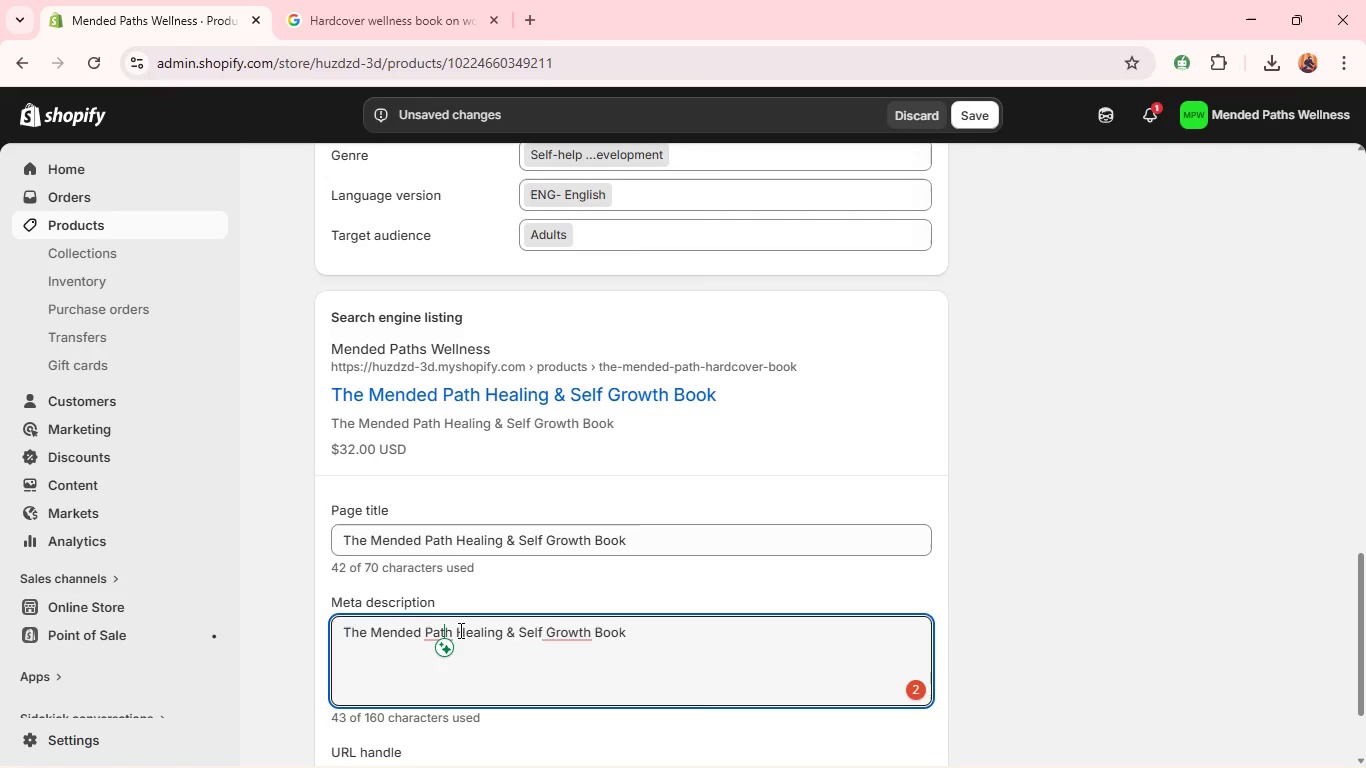 
mouse_move([555, 615])
 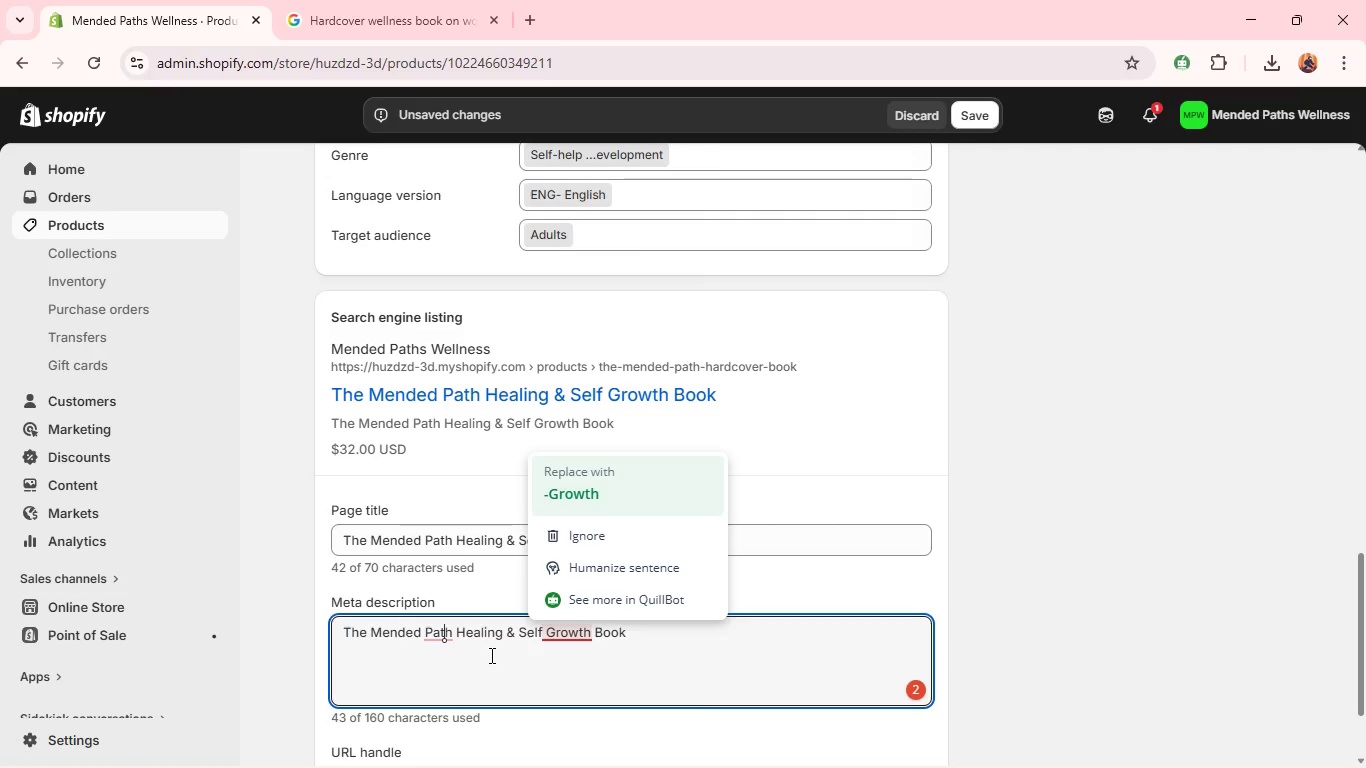 
double_click([486, 641])
 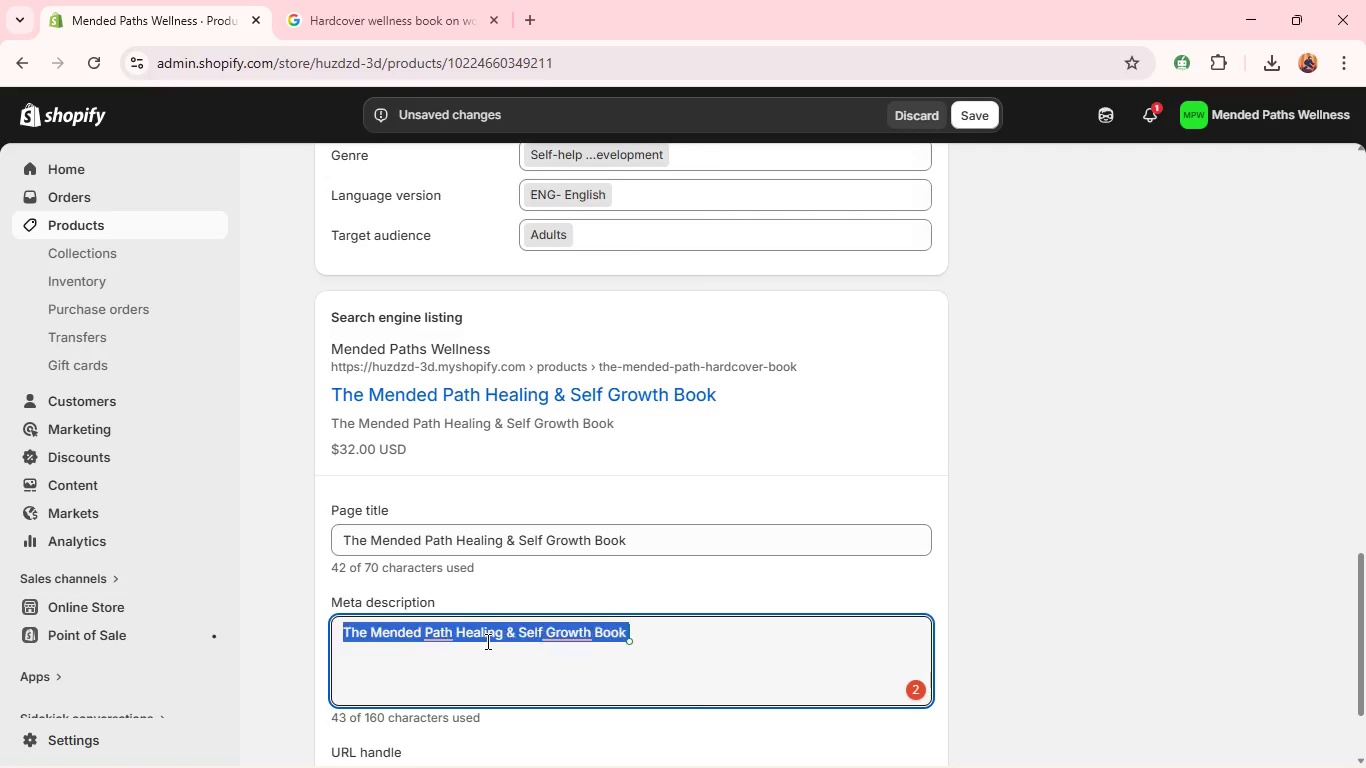 
triple_click([486, 641])
 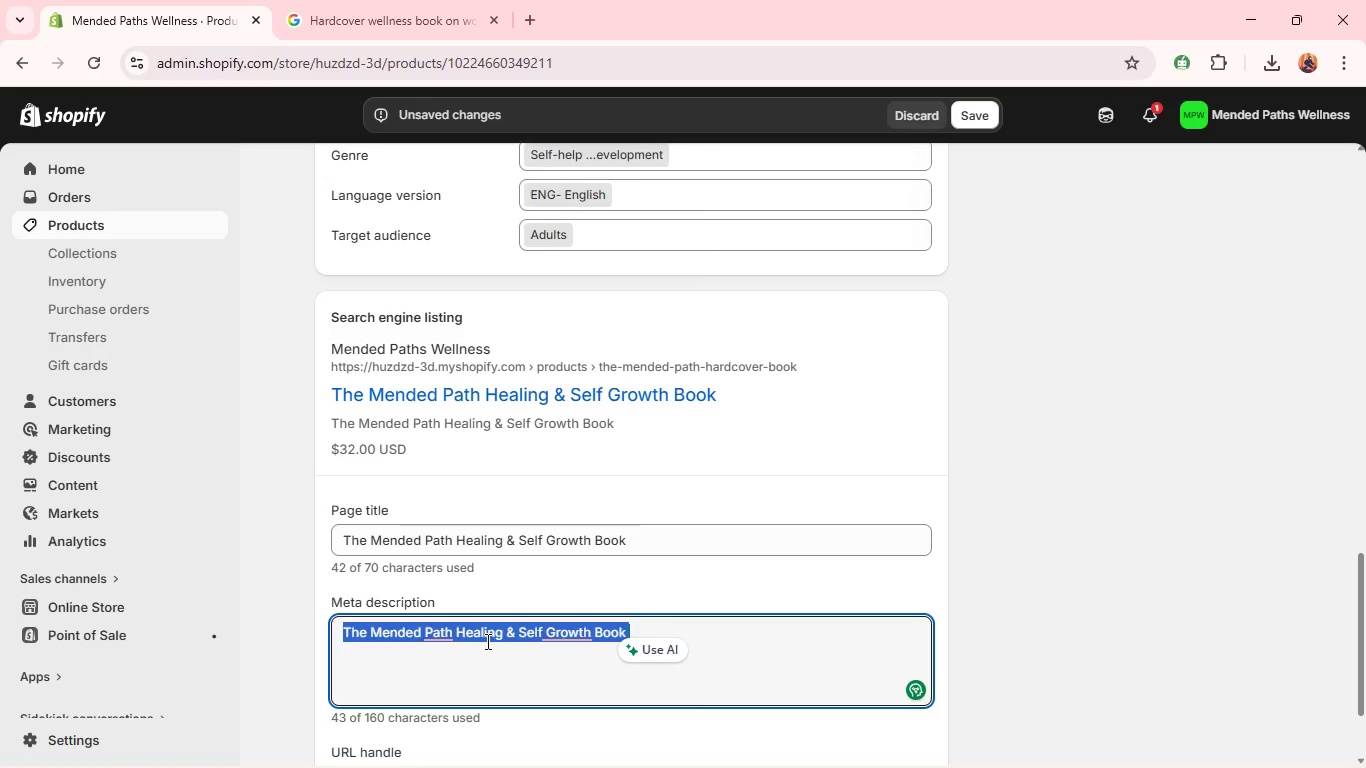 
key(Shift+A)
 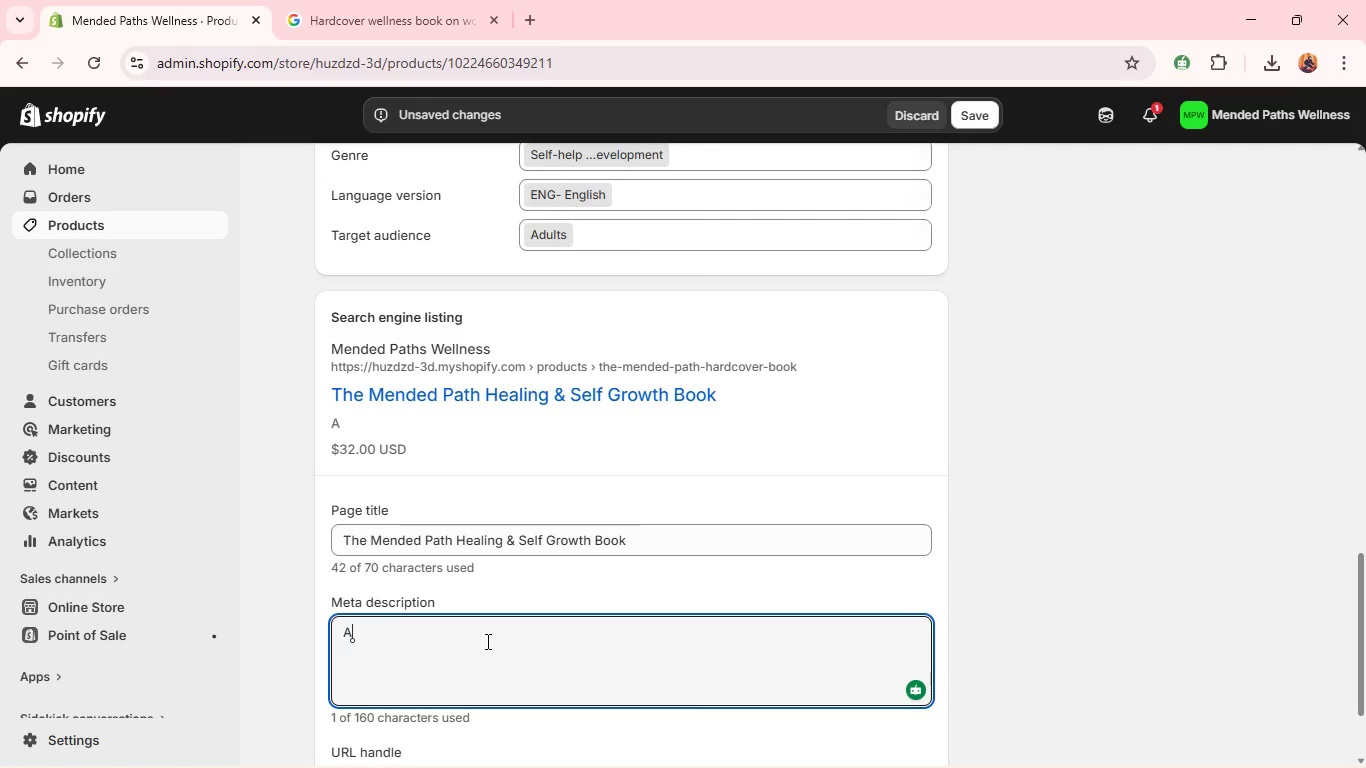 
type( guided emotional healing book designed for reflection and personal development.)
 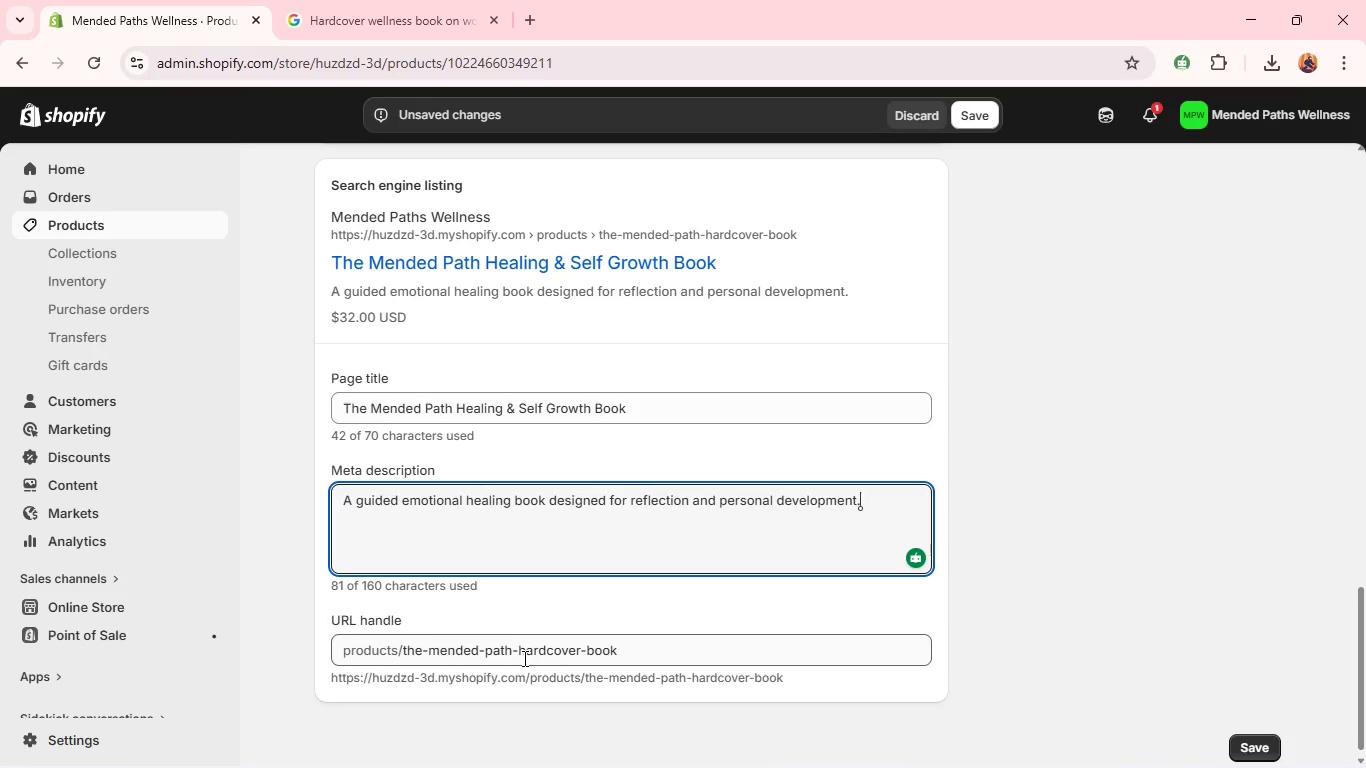 
wait(18.14)
 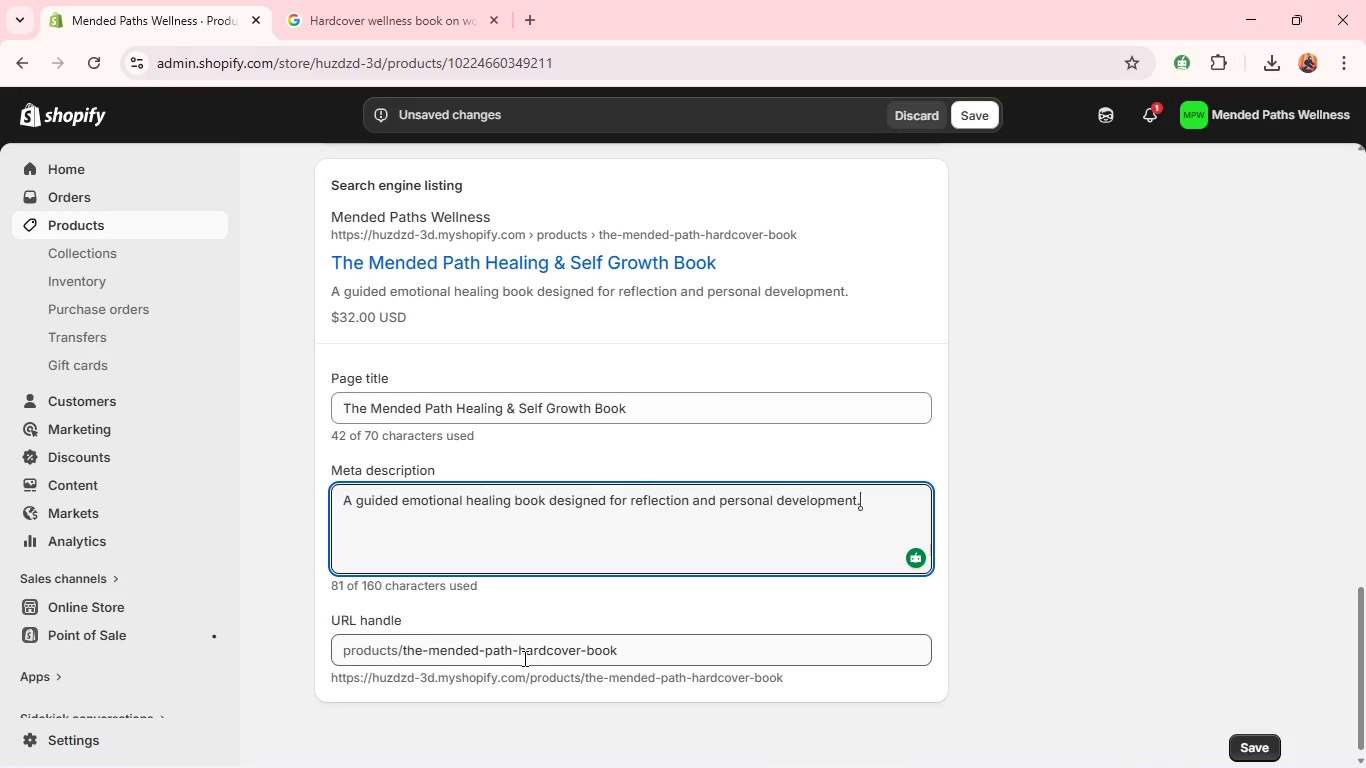 
left_click([430, 653])
 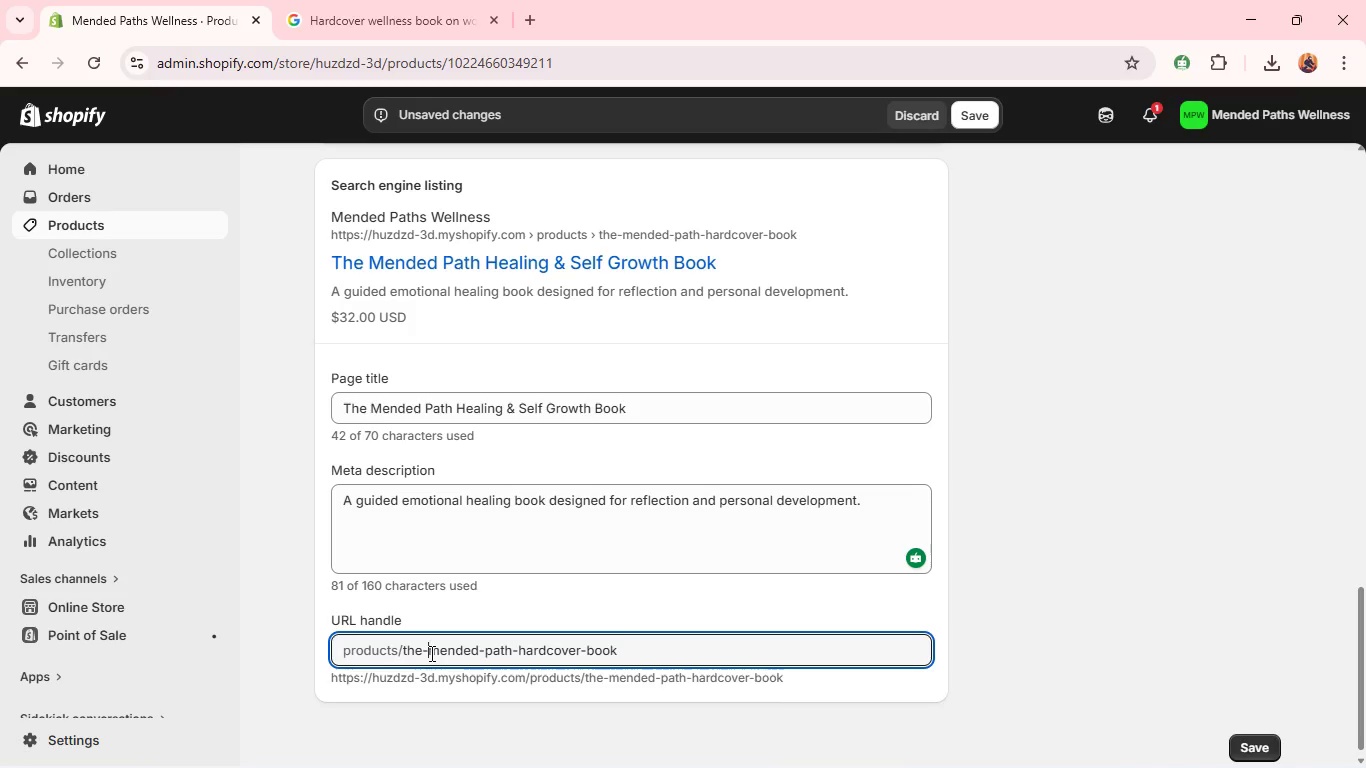 
hold_key(key=Backspace, duration=1.0)
 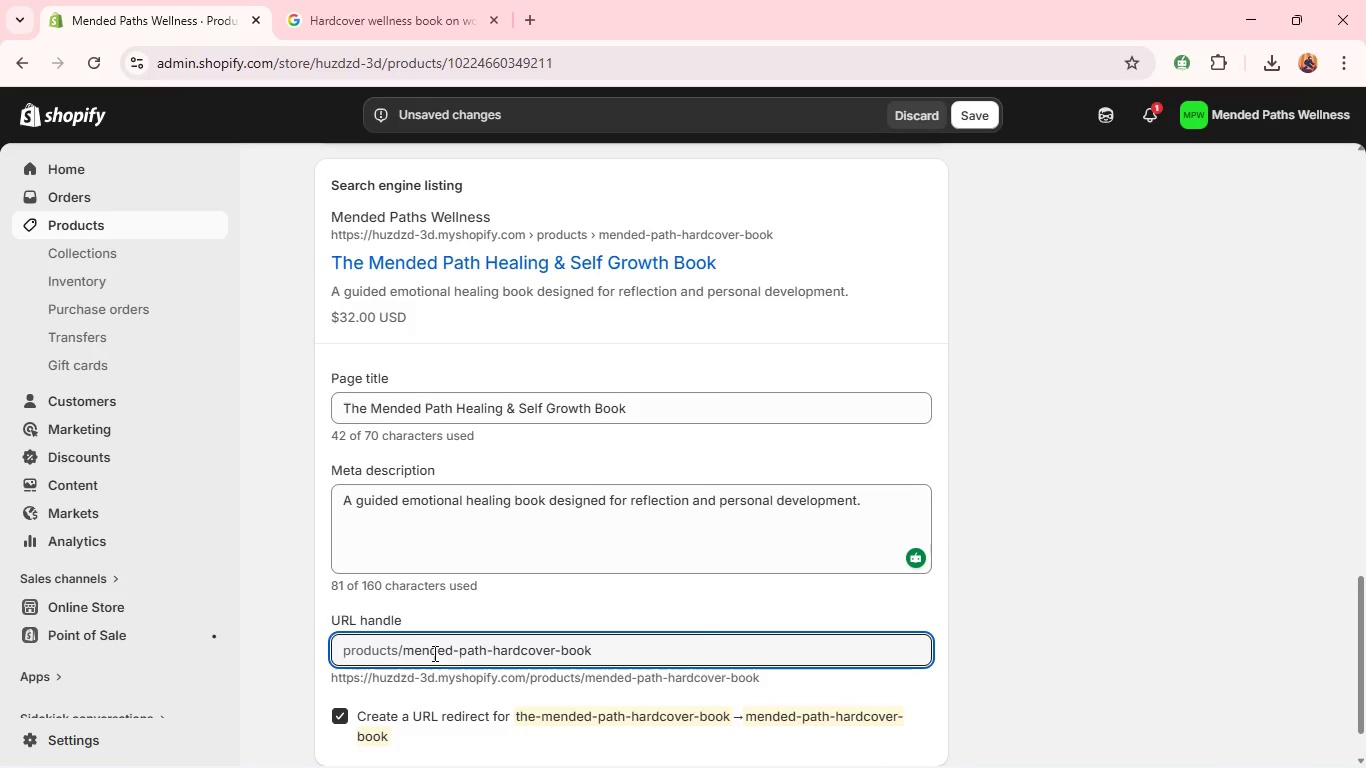 
hold_key(key=Backspace, duration=2.39)
 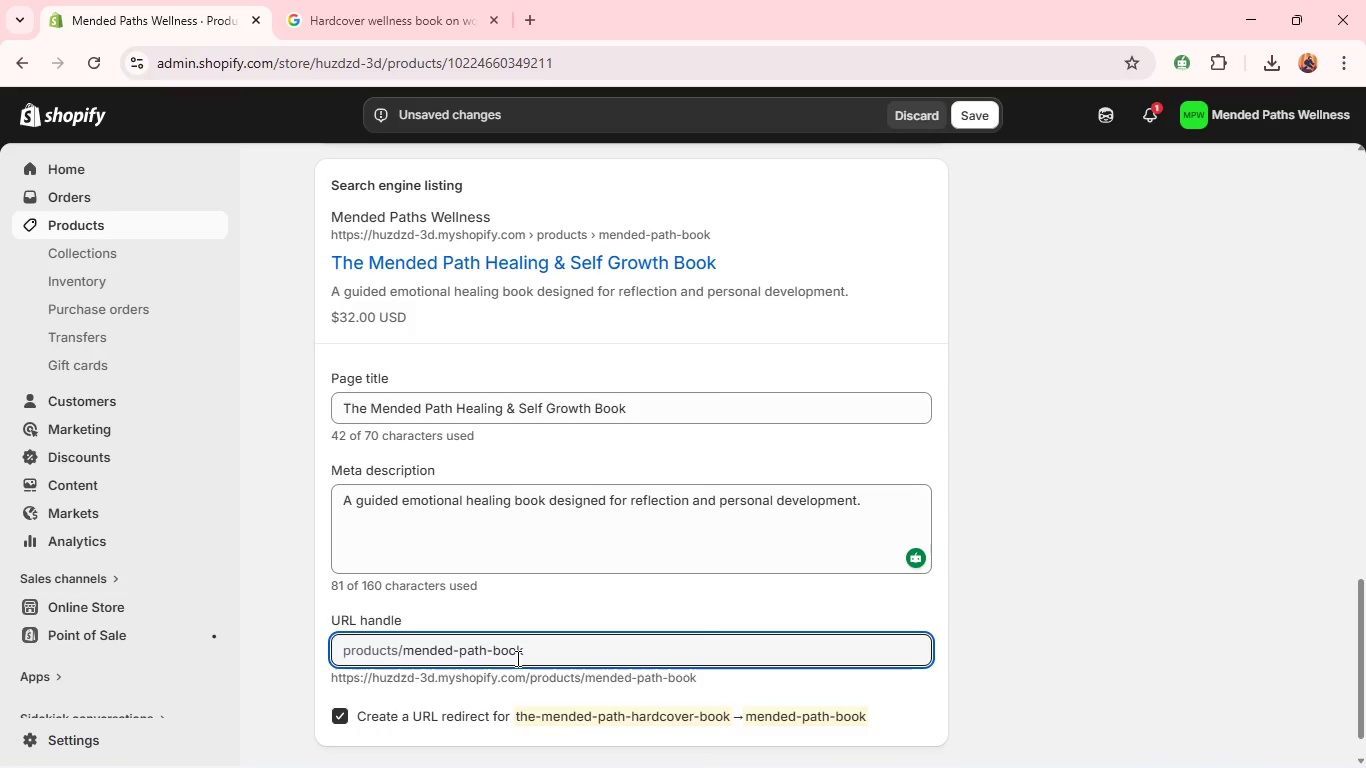 
double_click([516, 658])
 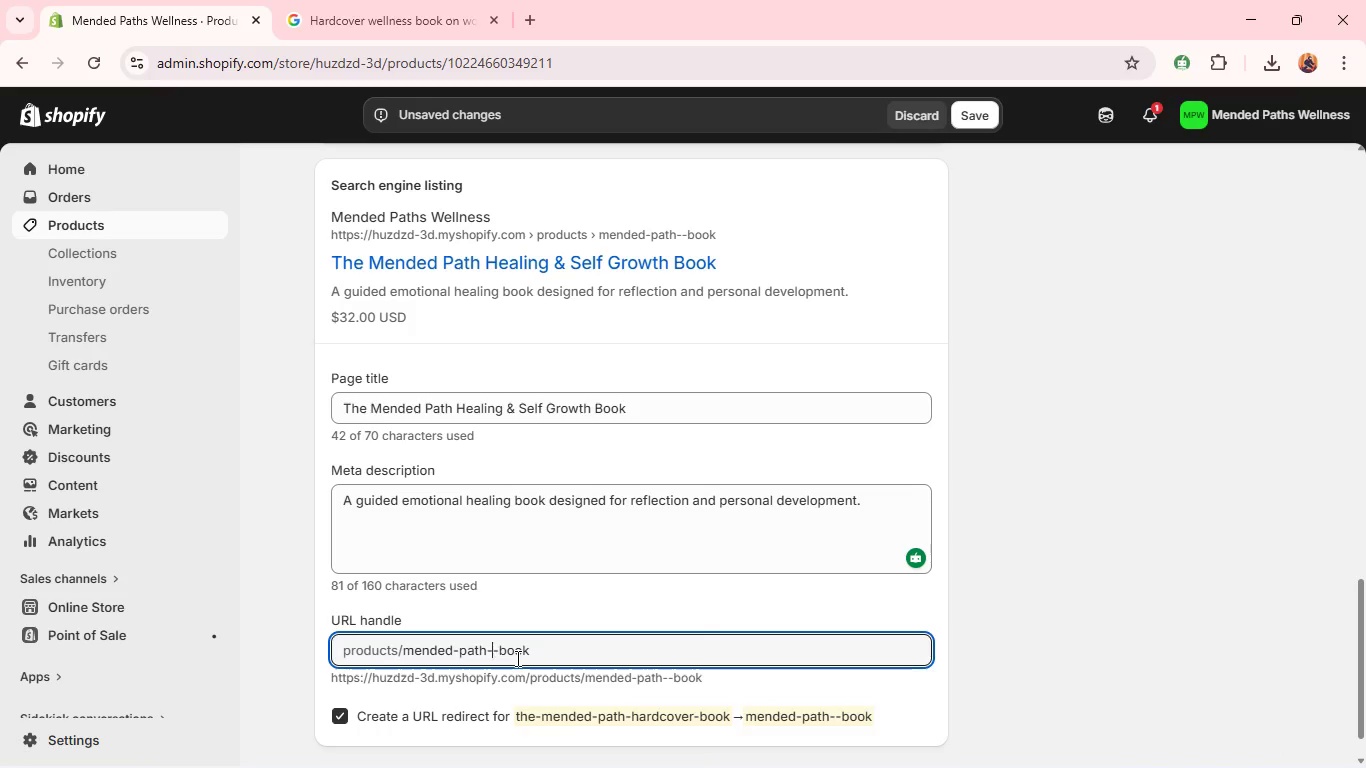 
key(Backspace)
 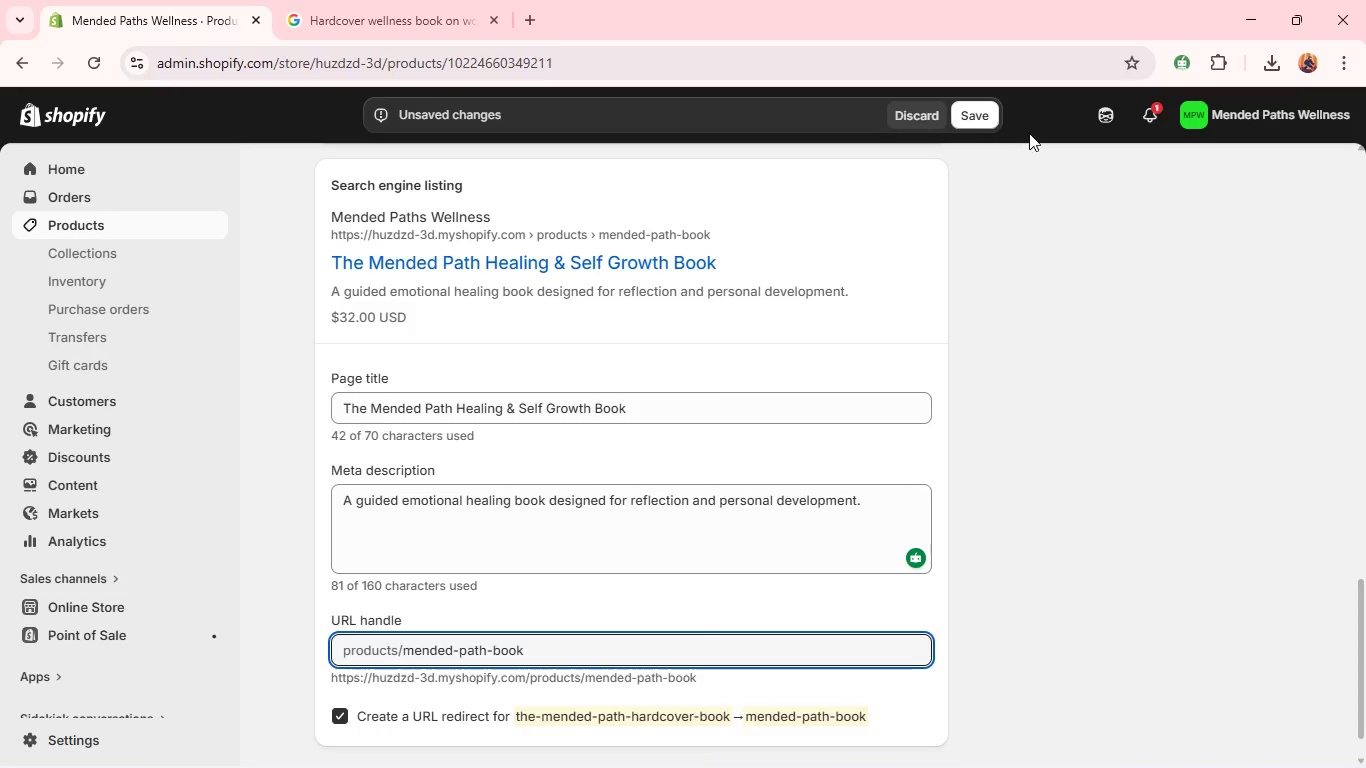 
left_click([962, 107])
 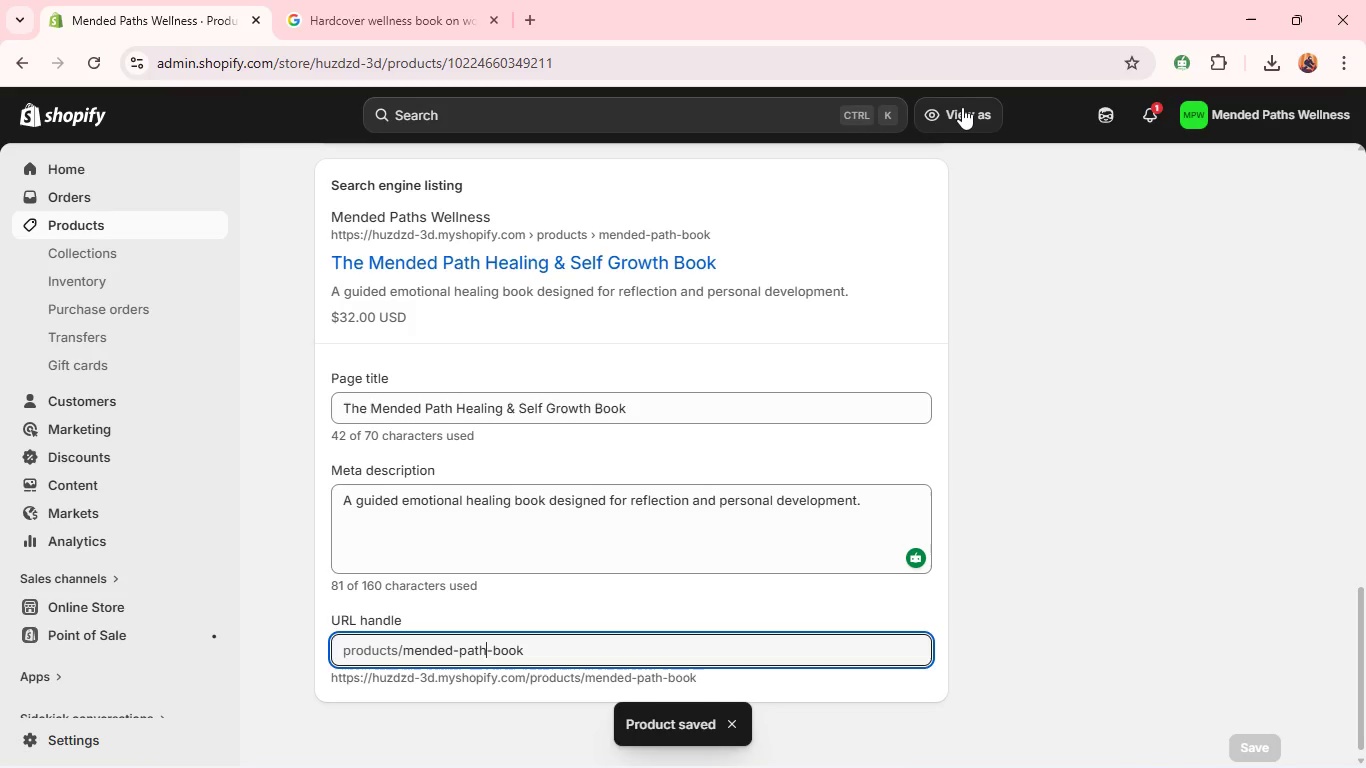 
wait(7.67)
 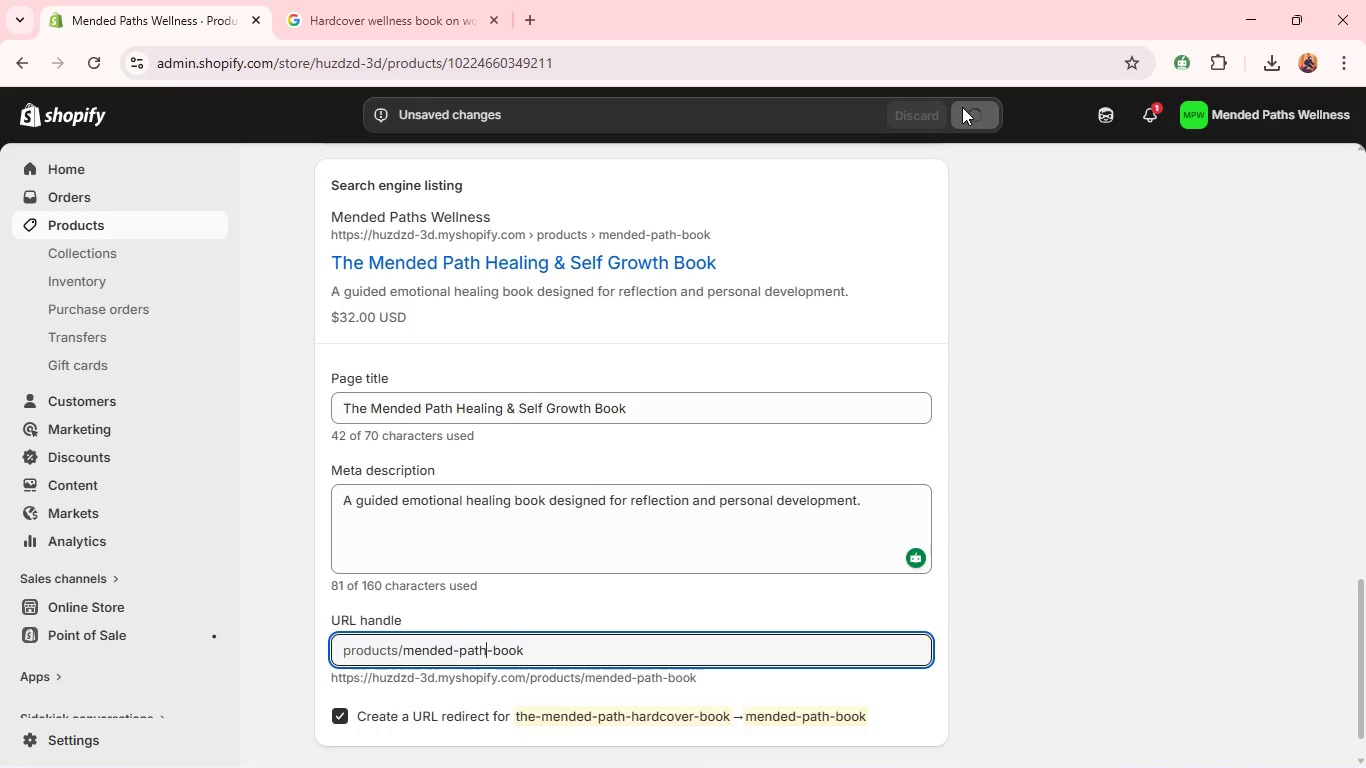 
mouse_move([981, 314])
 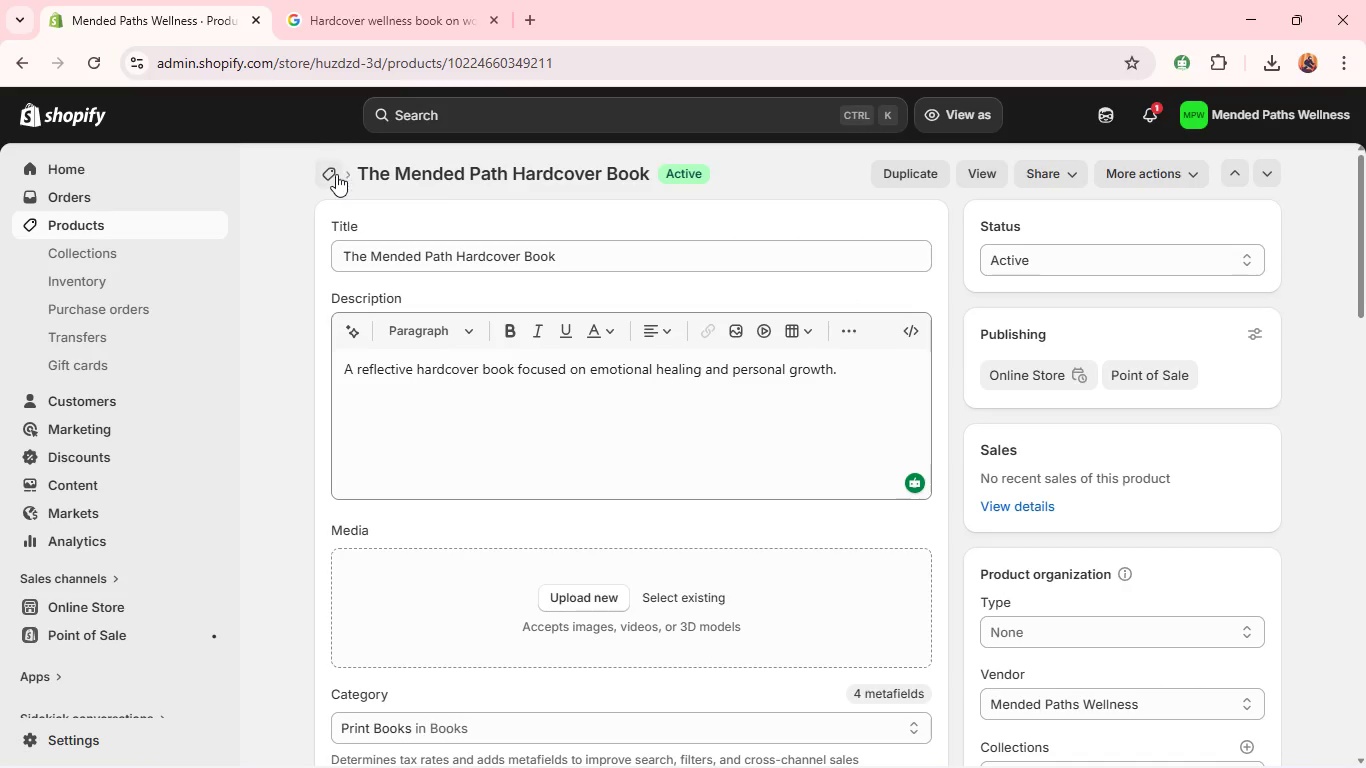 
left_click([336, 174])
 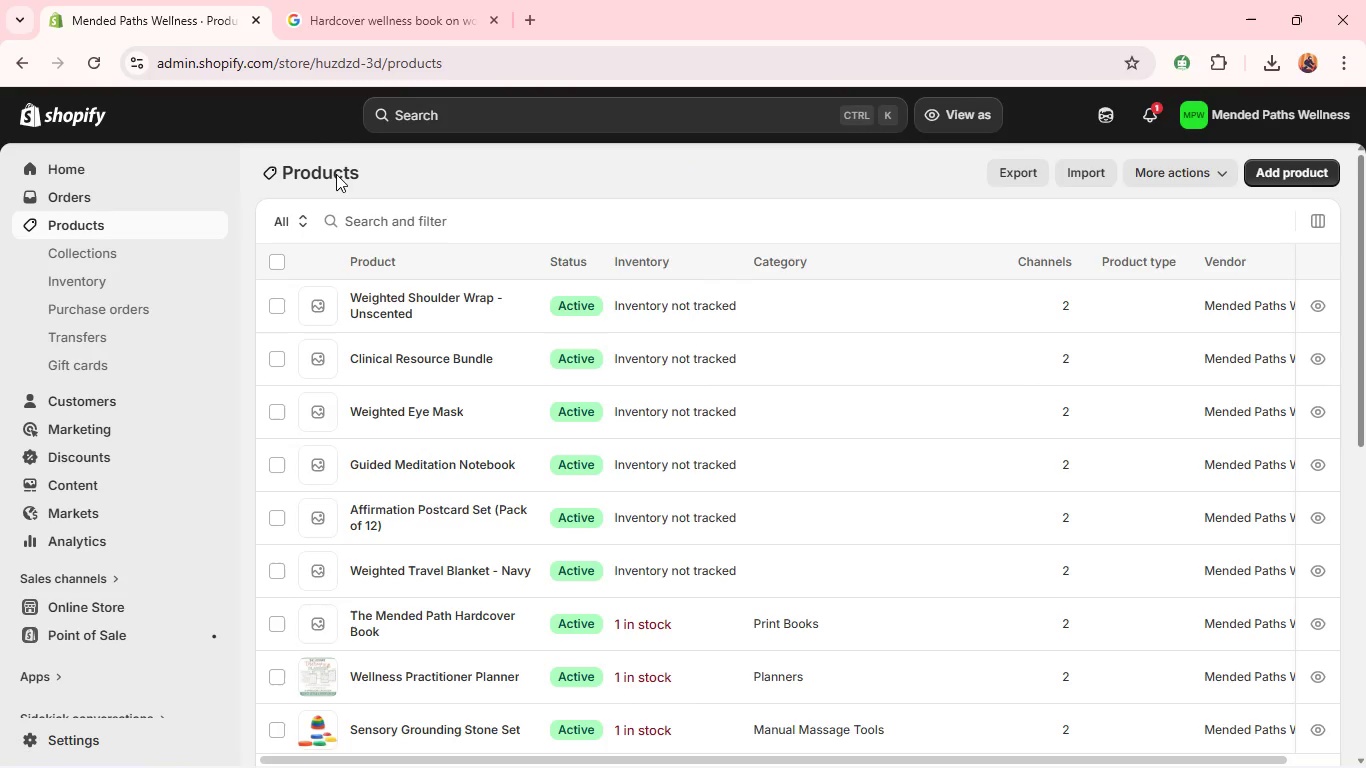 
wait(5.31)
 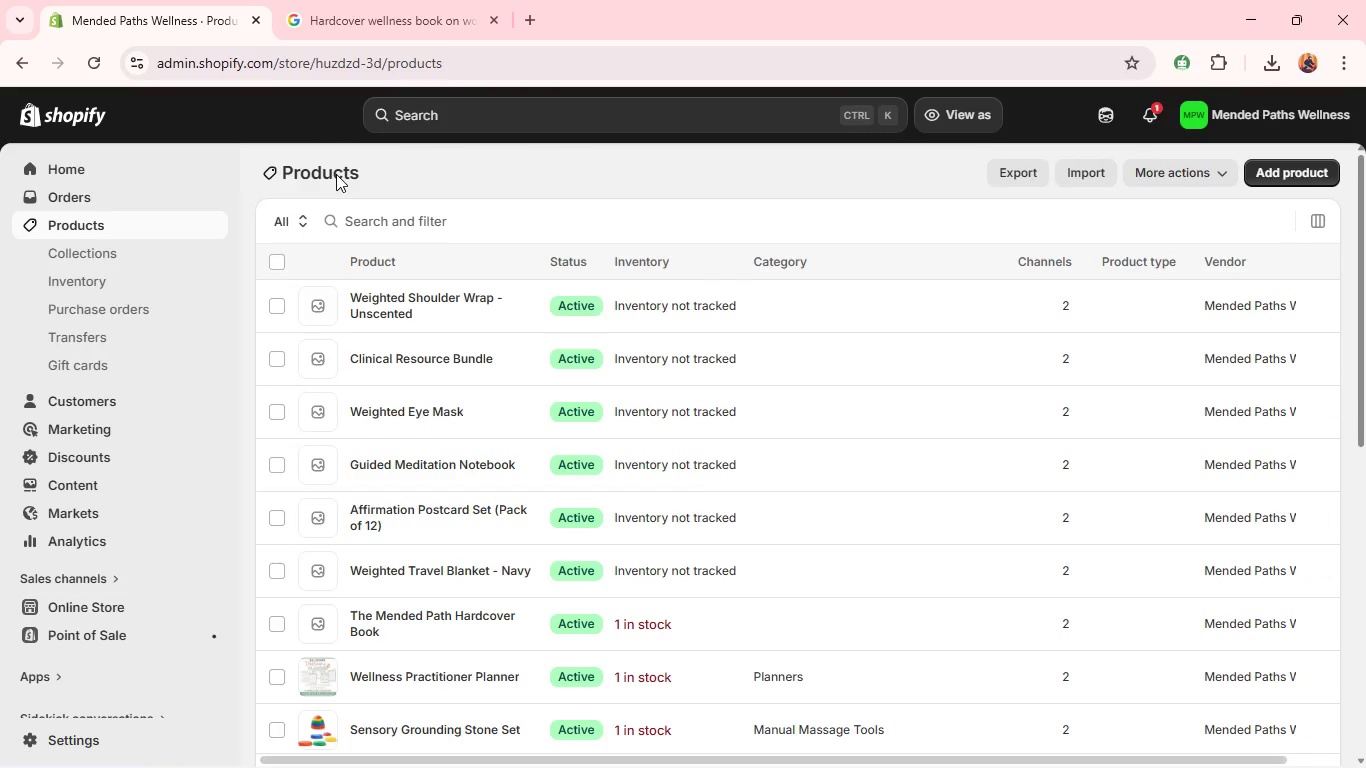 
left_click([437, 614])
 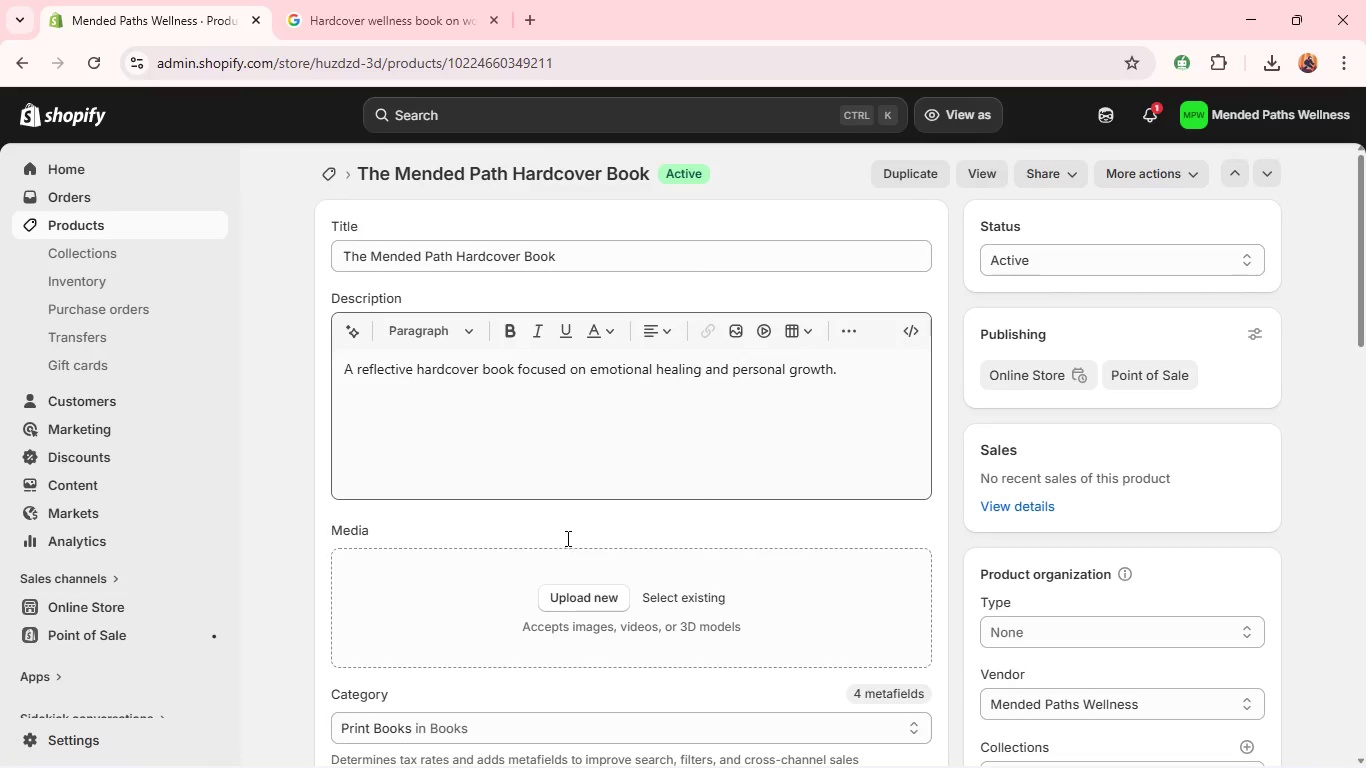 
left_click([573, 597])
 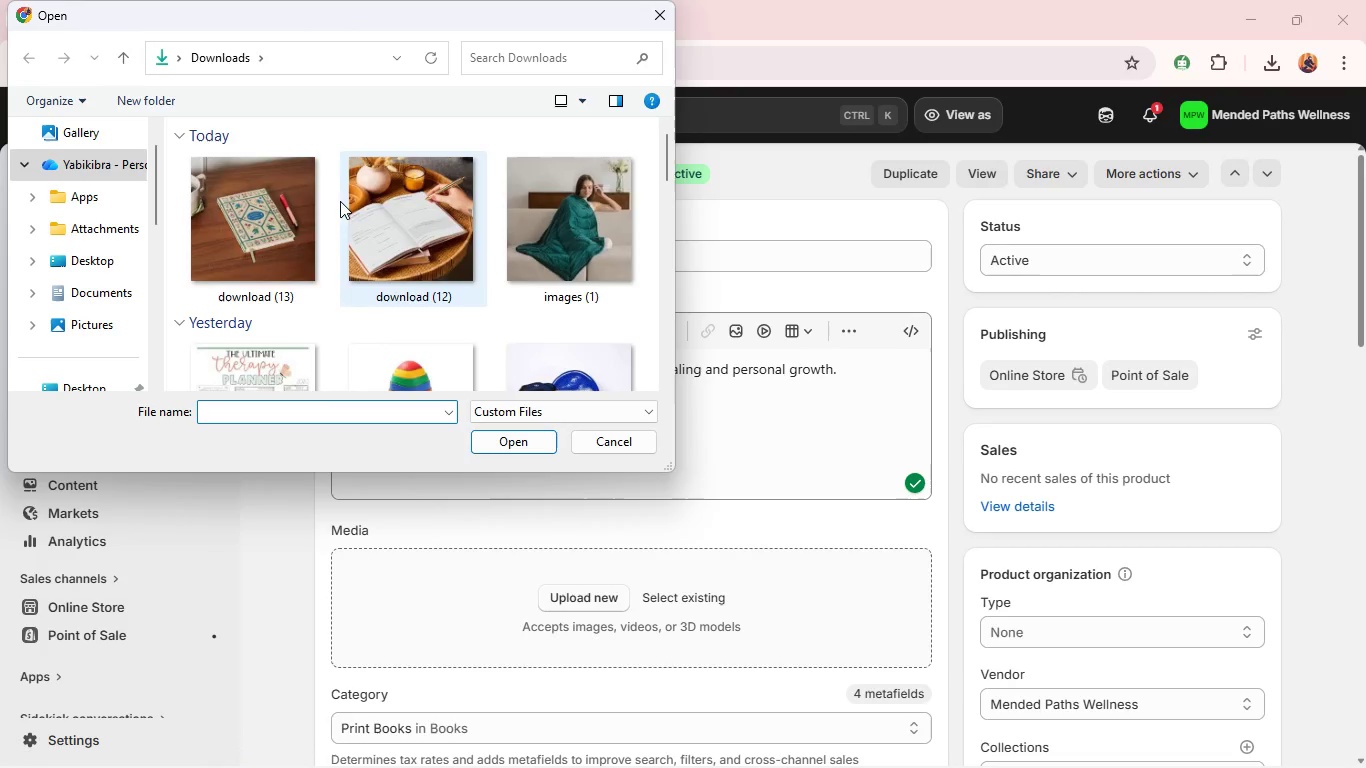 
left_click([301, 215])
 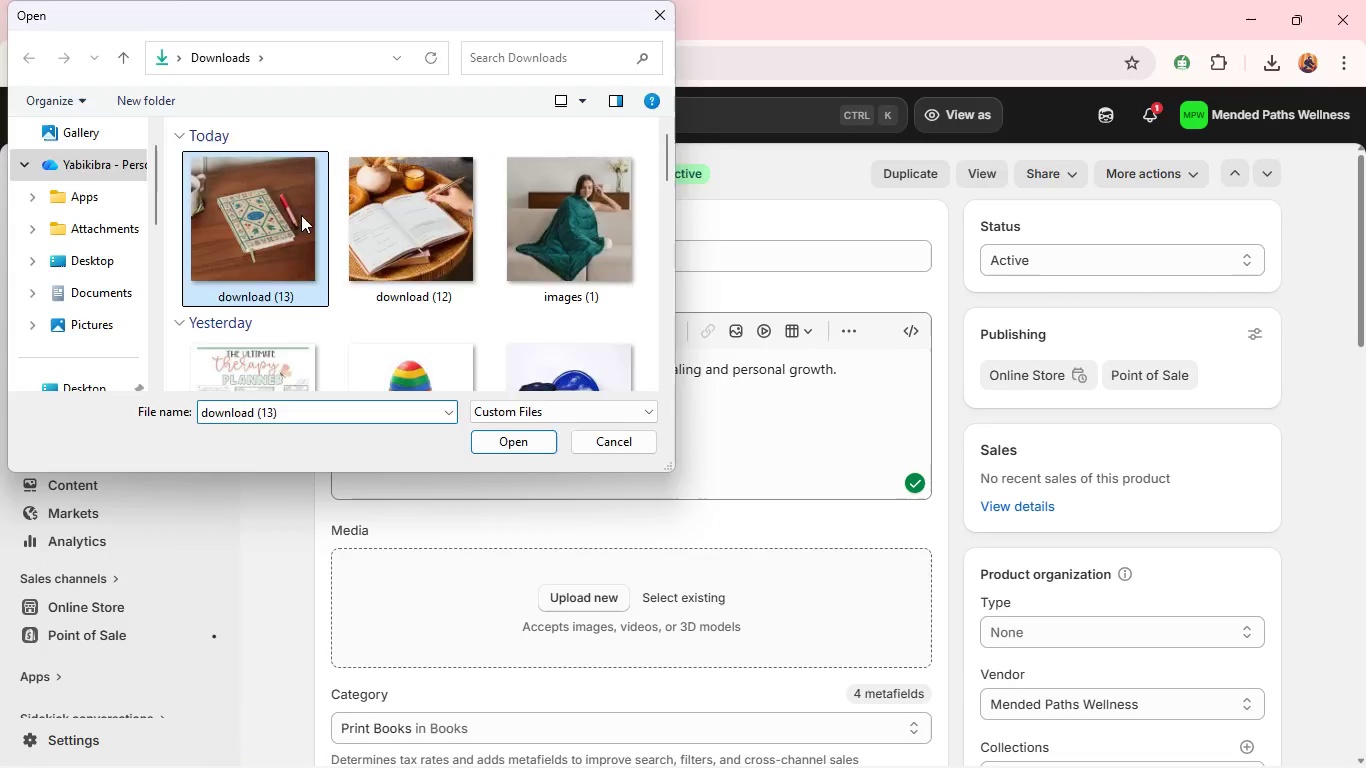 
key(Enter)
 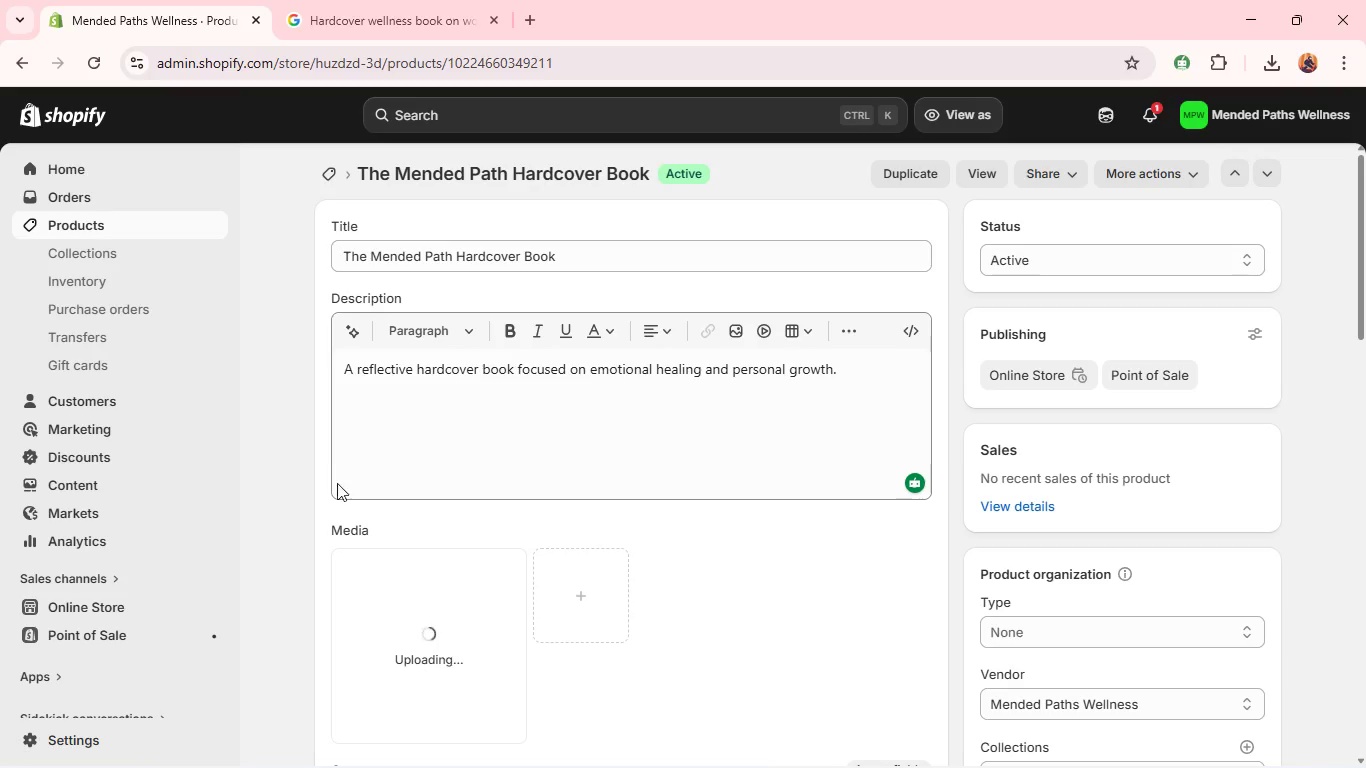 
left_click([417, 25])
 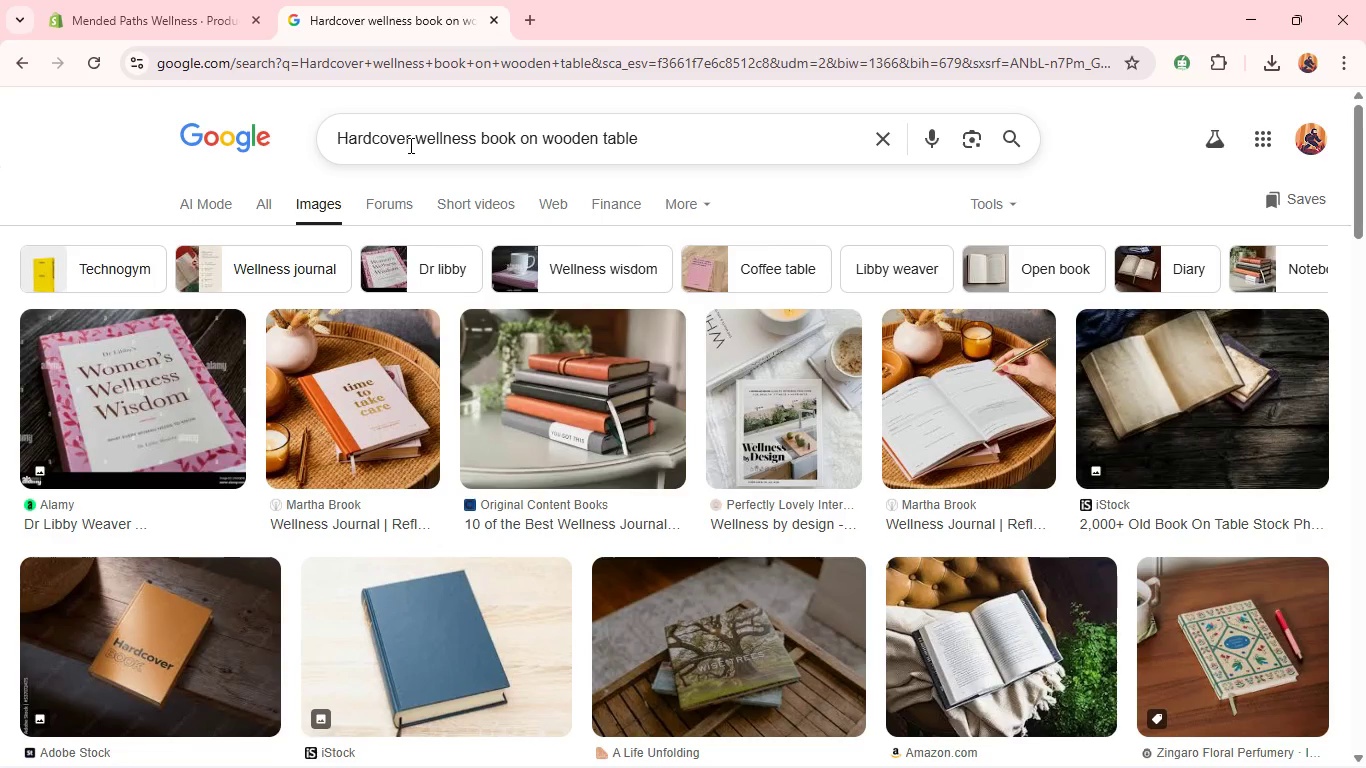 
left_click([409, 145])
 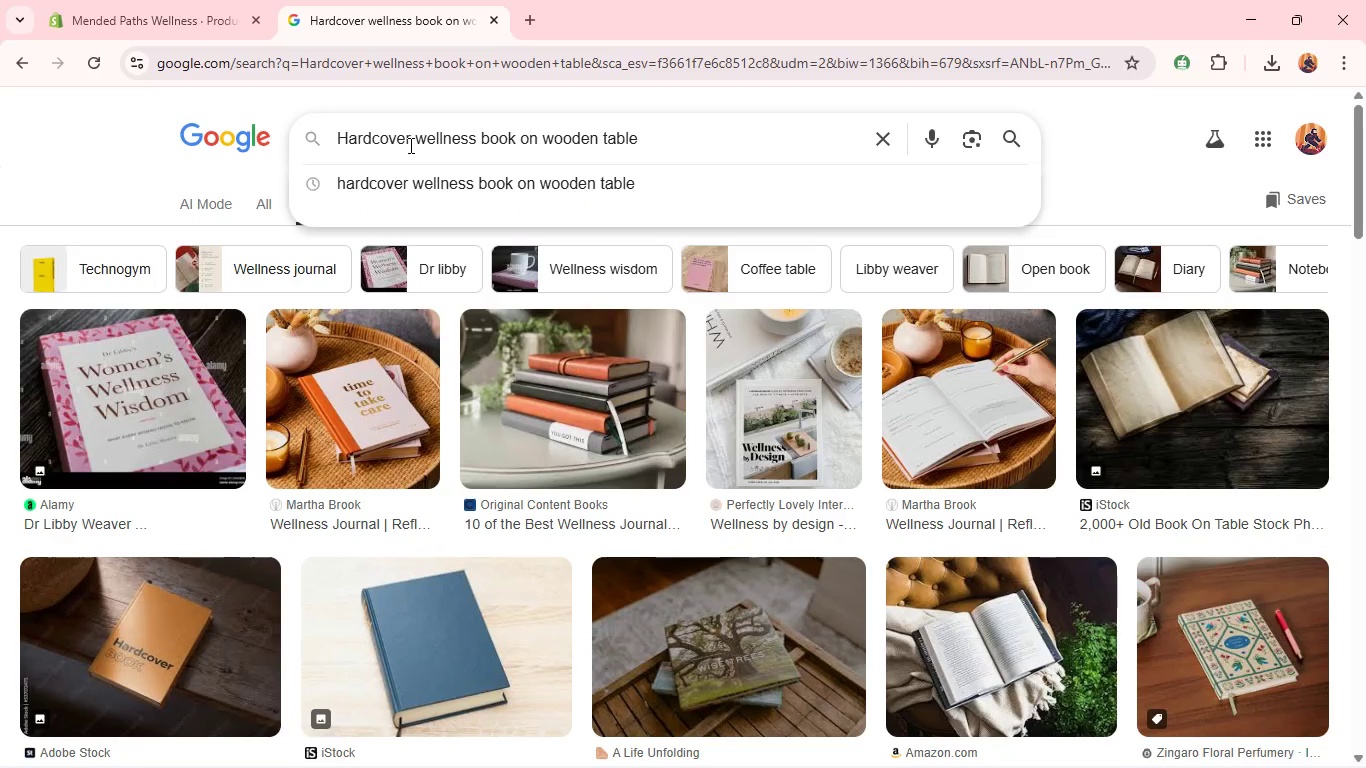 
key(Control+A)
 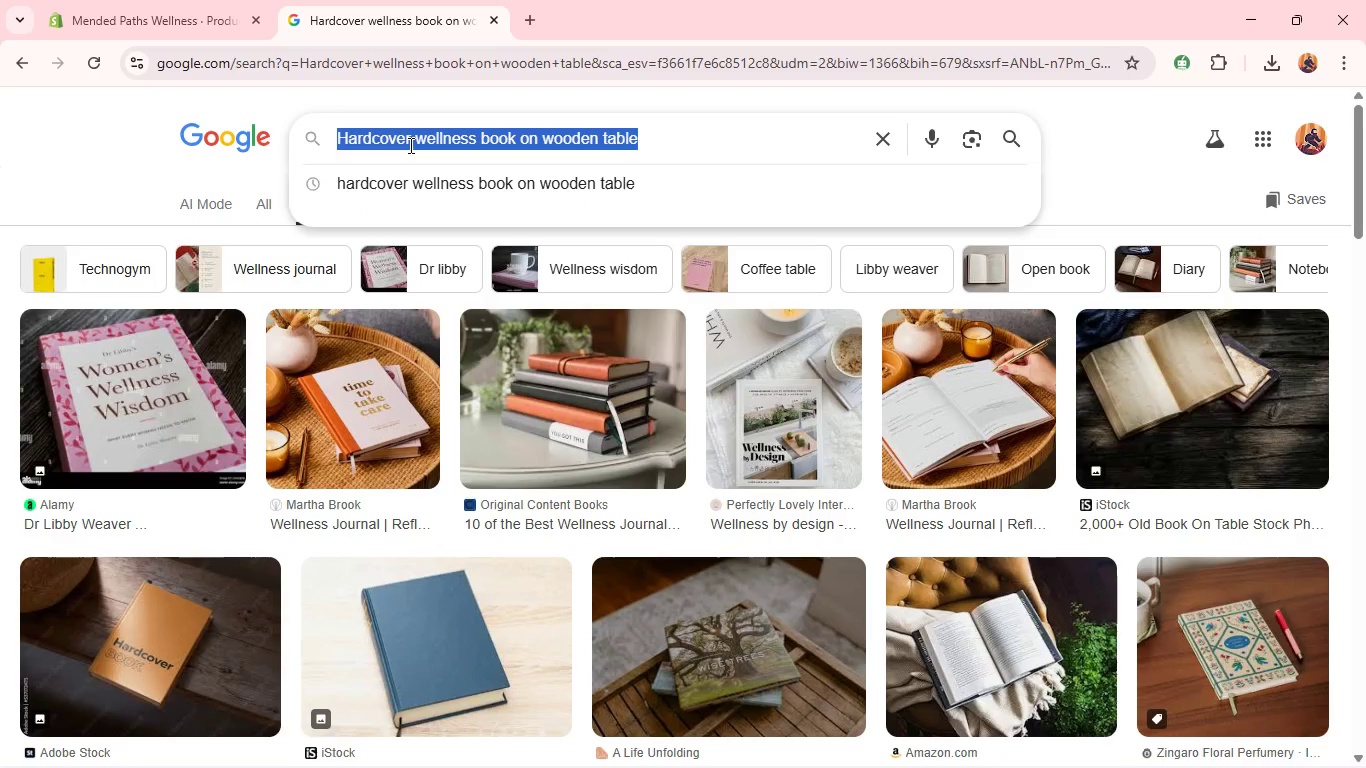 
key(Control+C)
 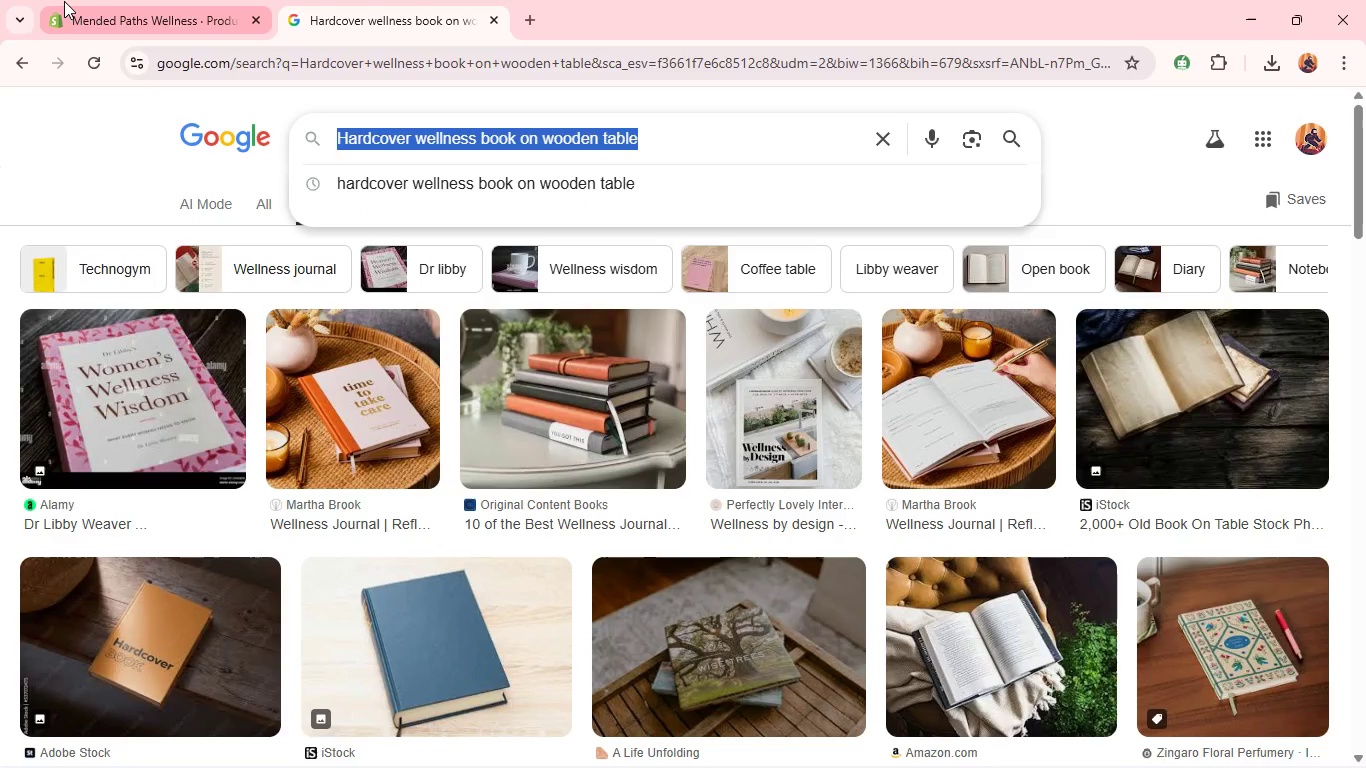 
left_click([64, 1])
 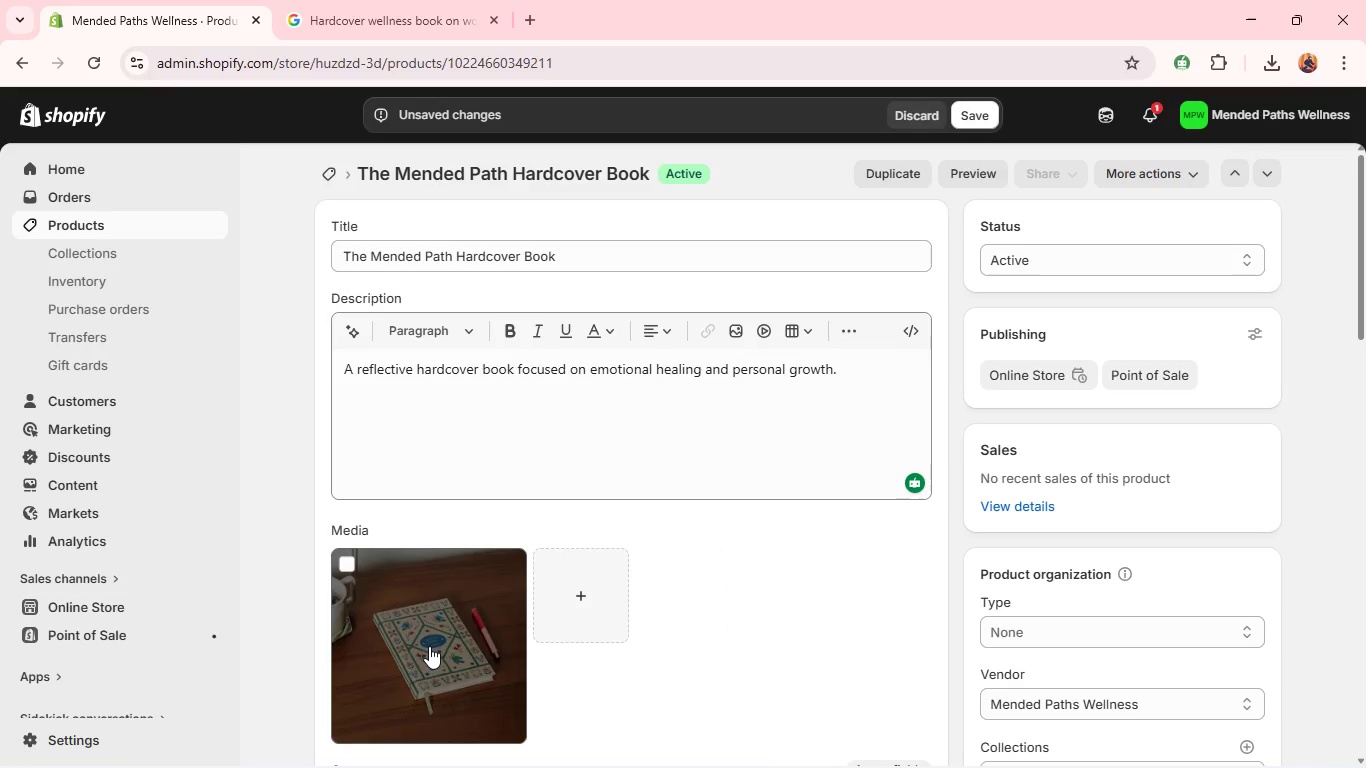 
left_click([429, 646])
 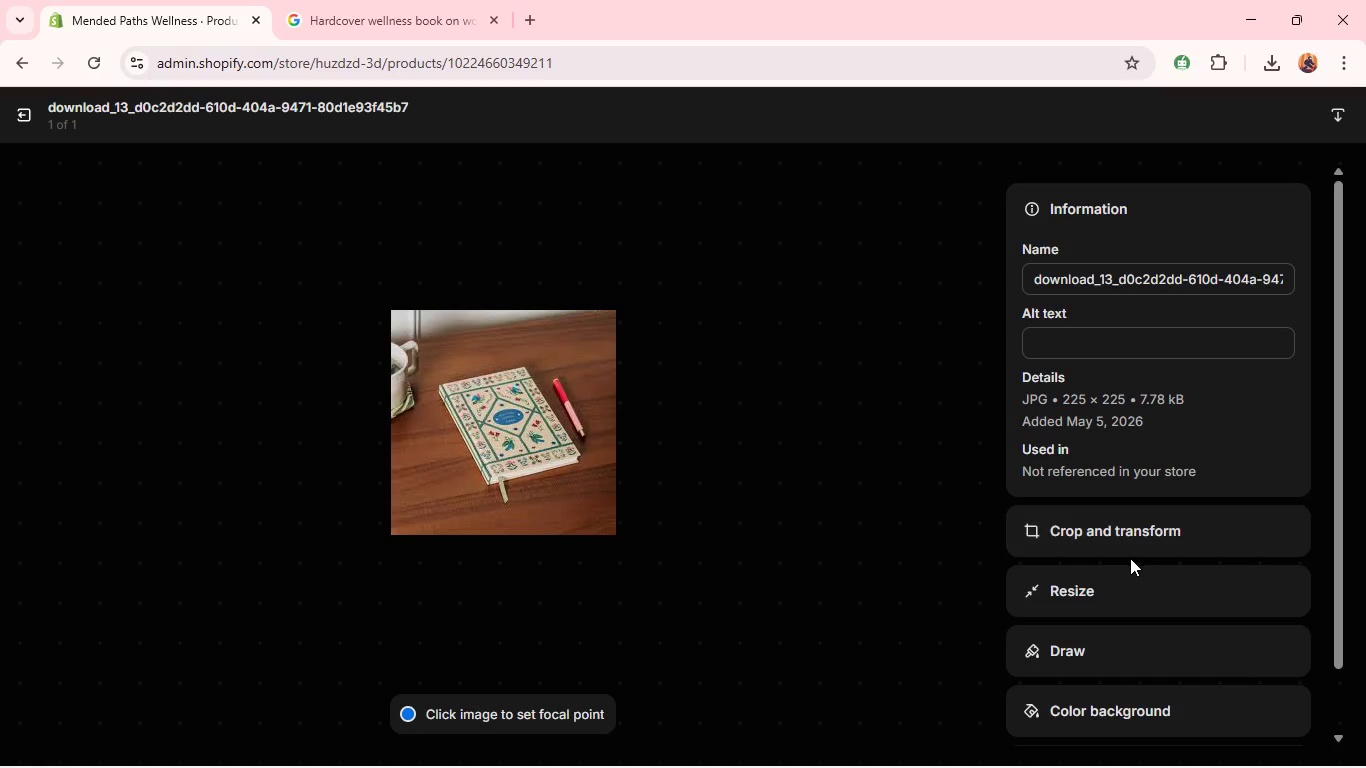 
left_click([1130, 558])
 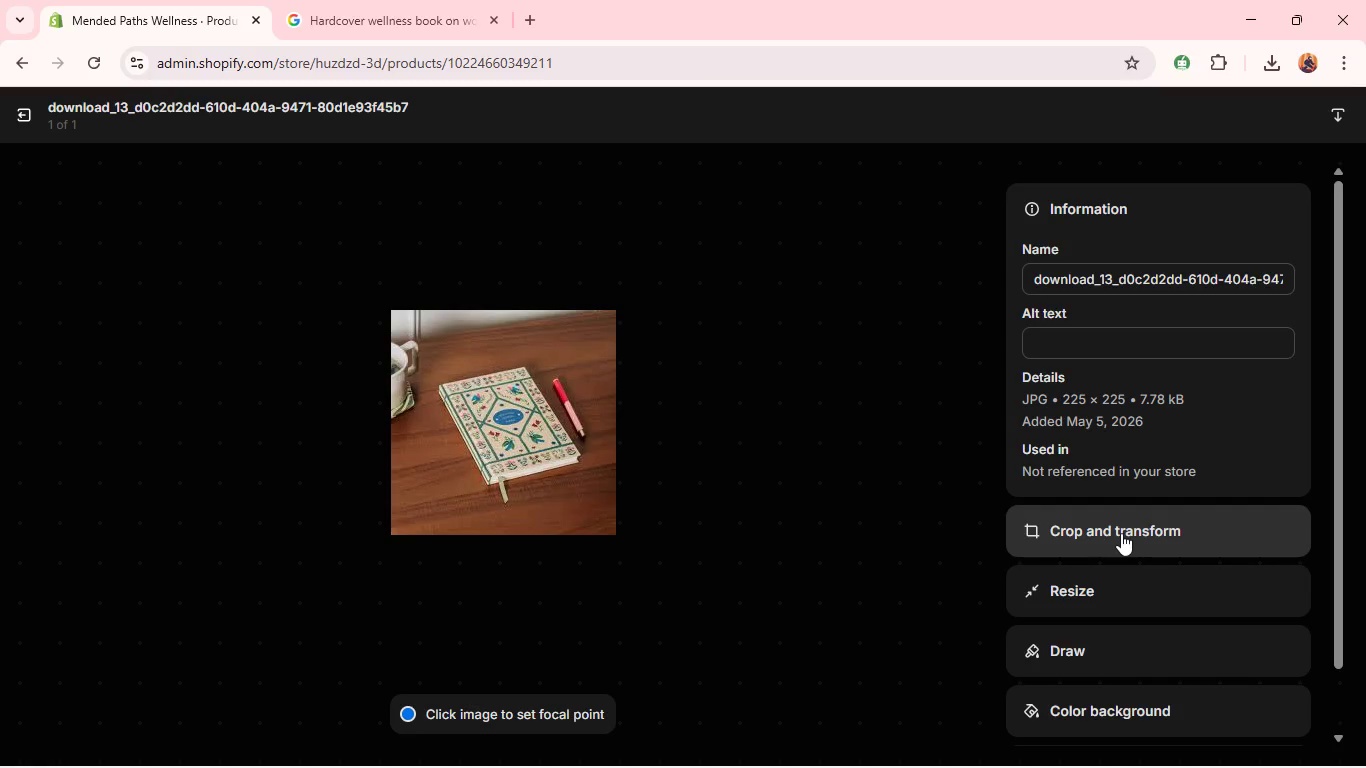 
left_click([1121, 533])
 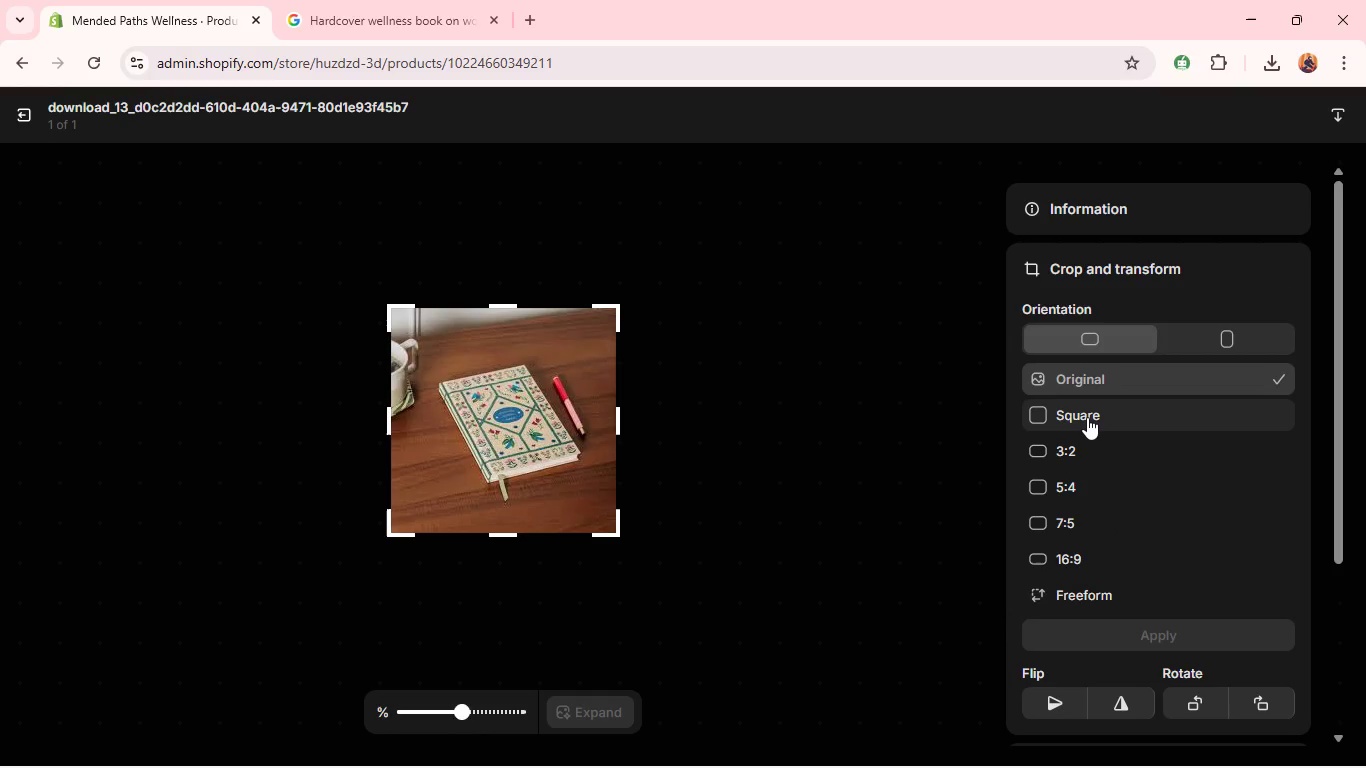 
left_click([1087, 417])
 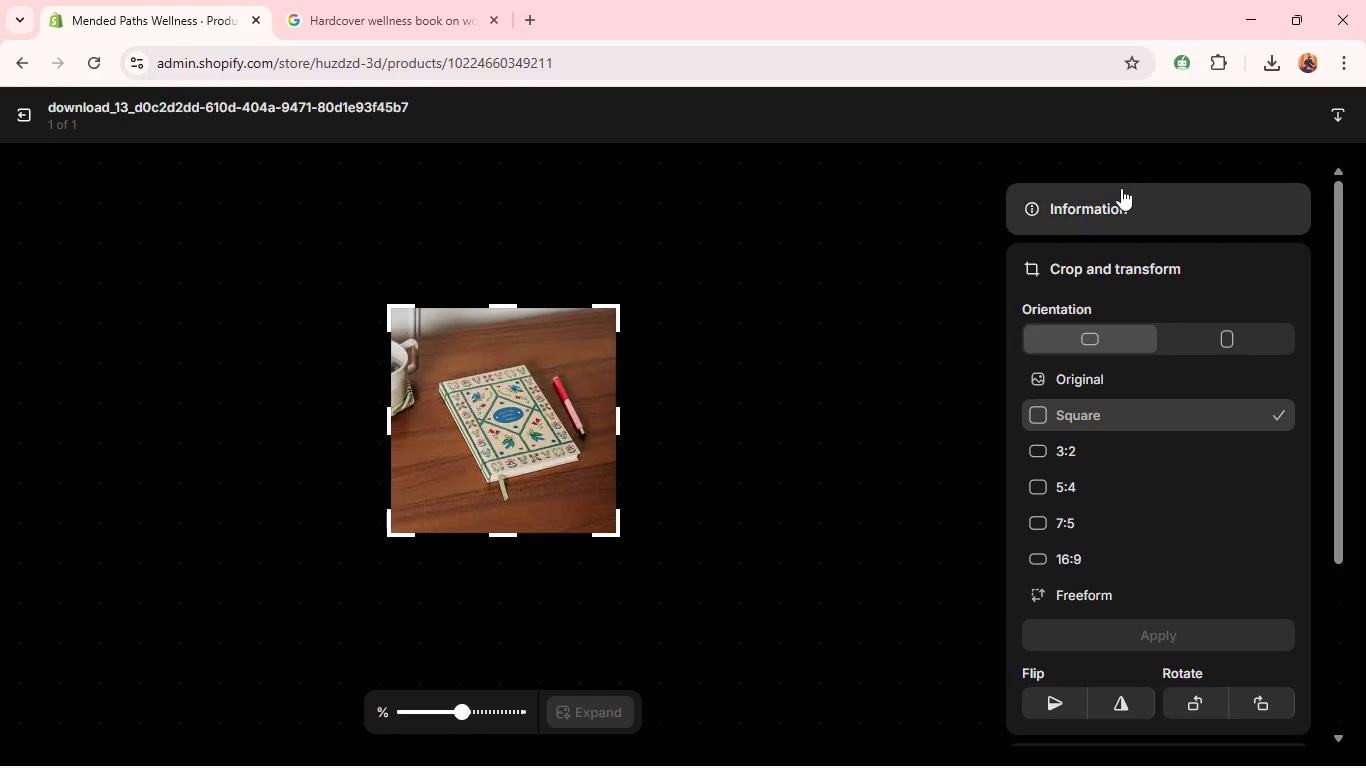 
left_click([1121, 201])
 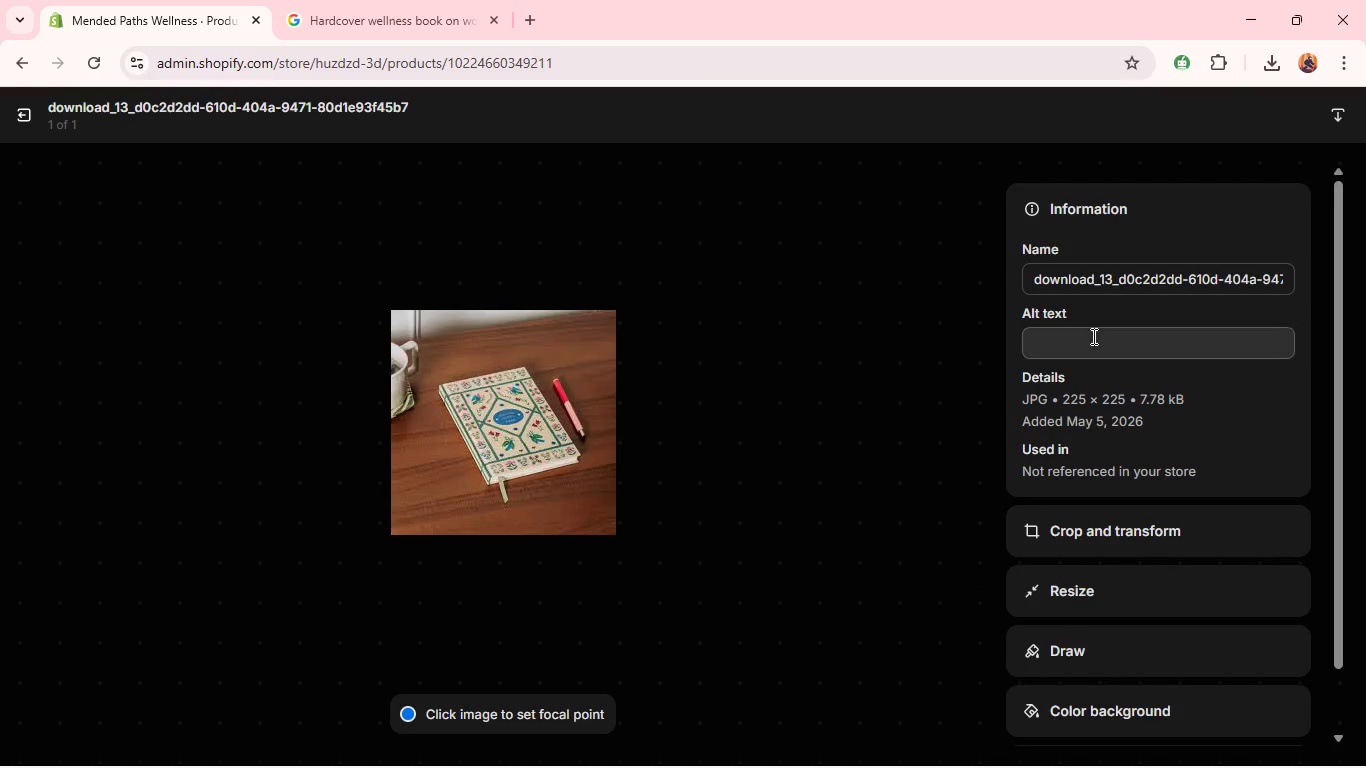 
left_click([1092, 336])
 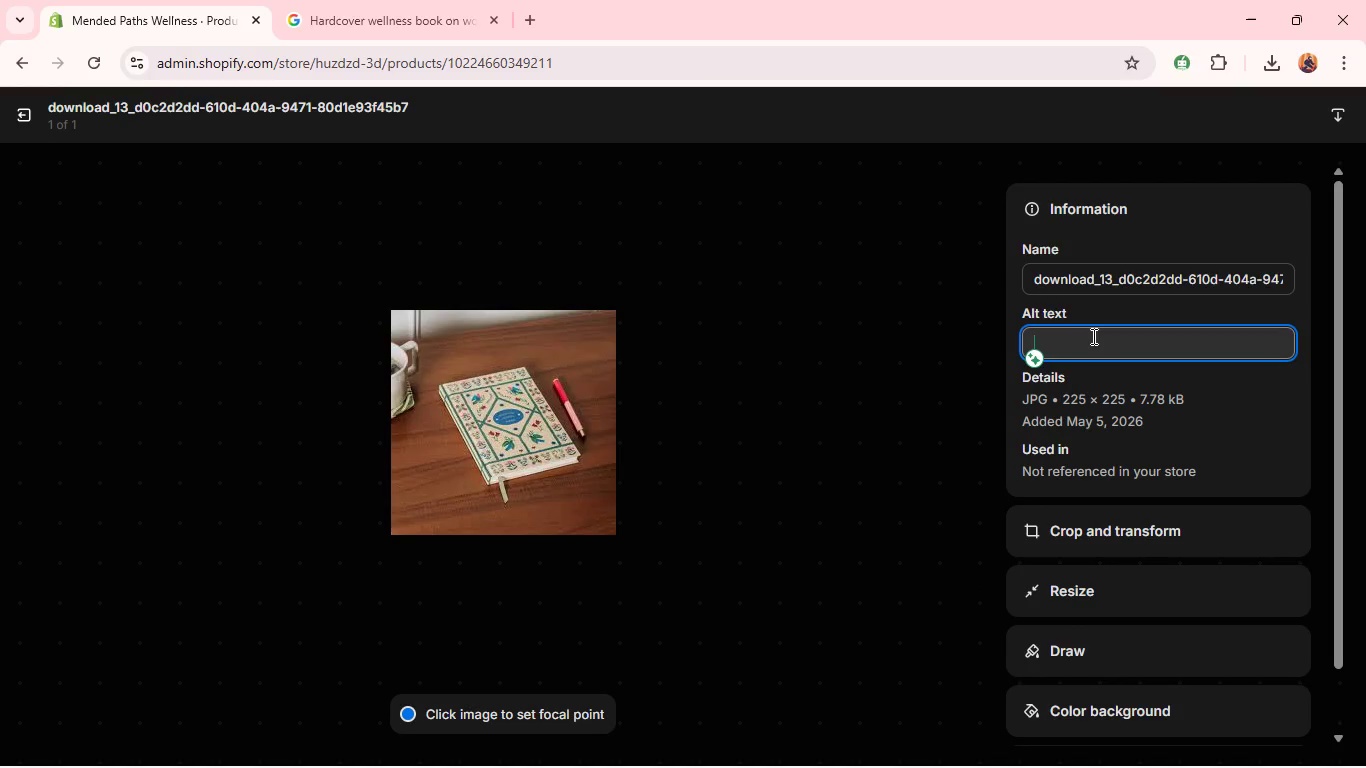 
key(Control+V)
 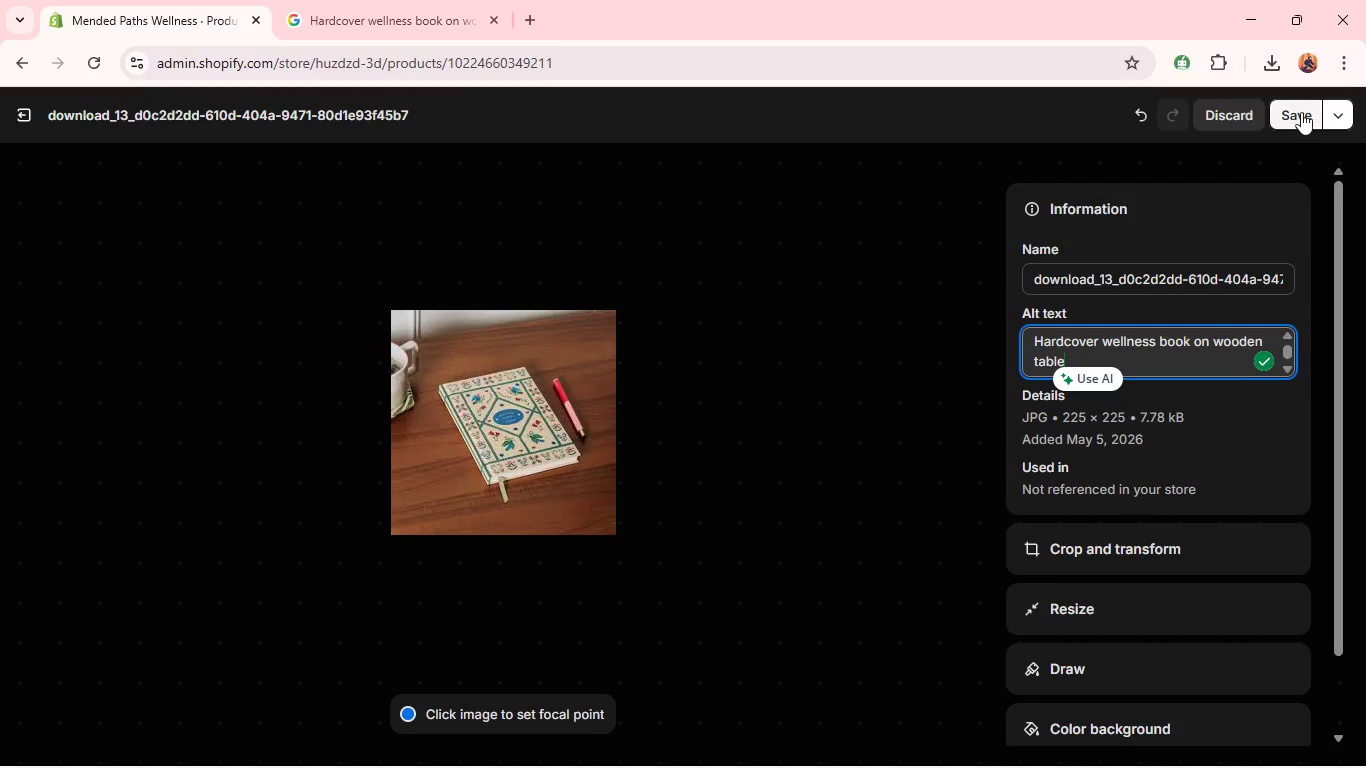 
left_click([1301, 109])
 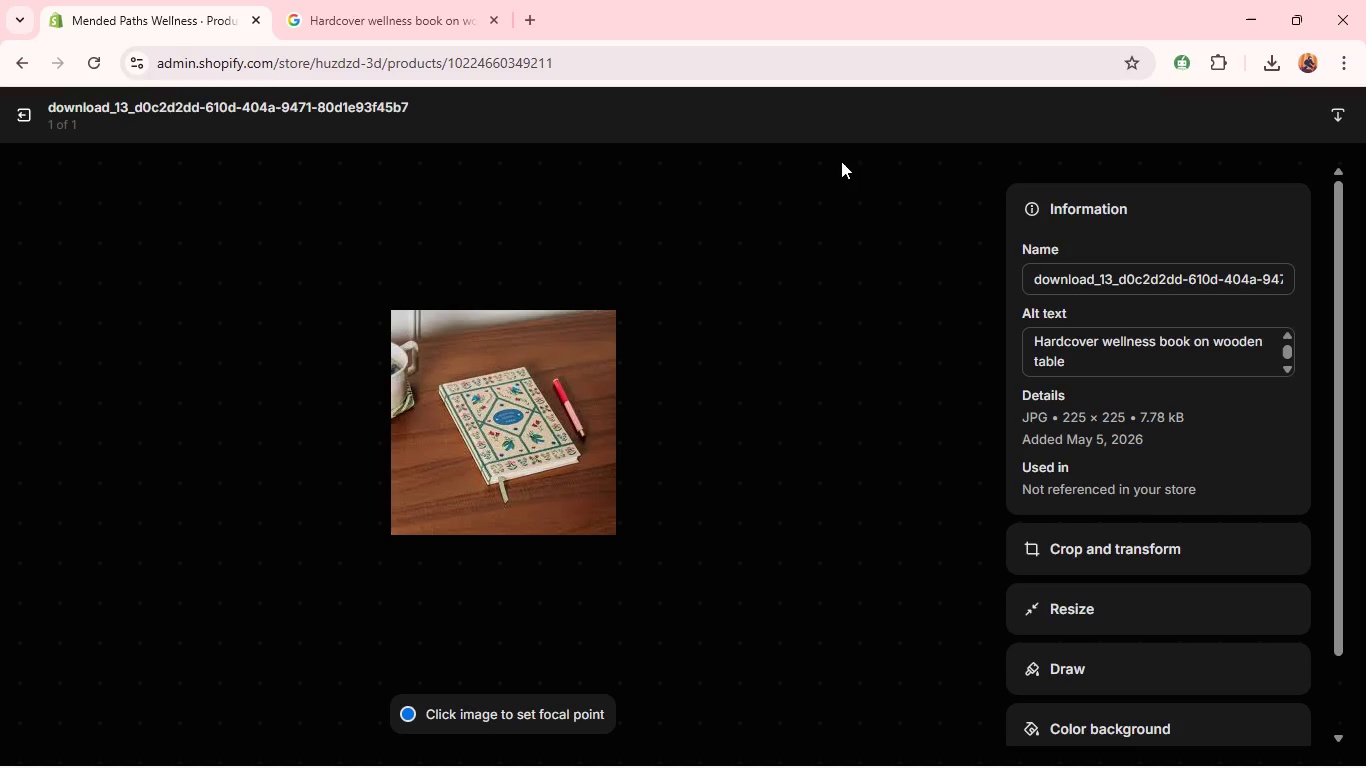 
wait(6.8)
 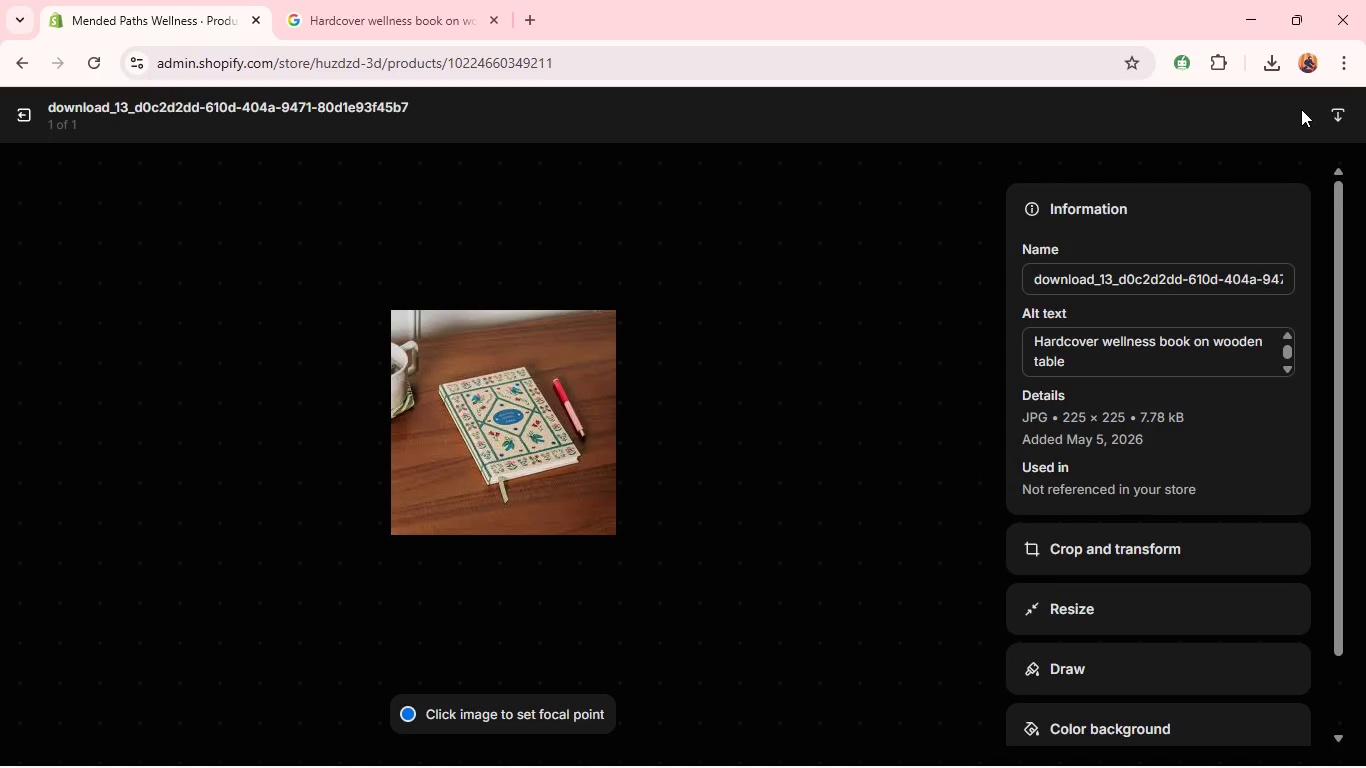 
left_click([14, 110])
 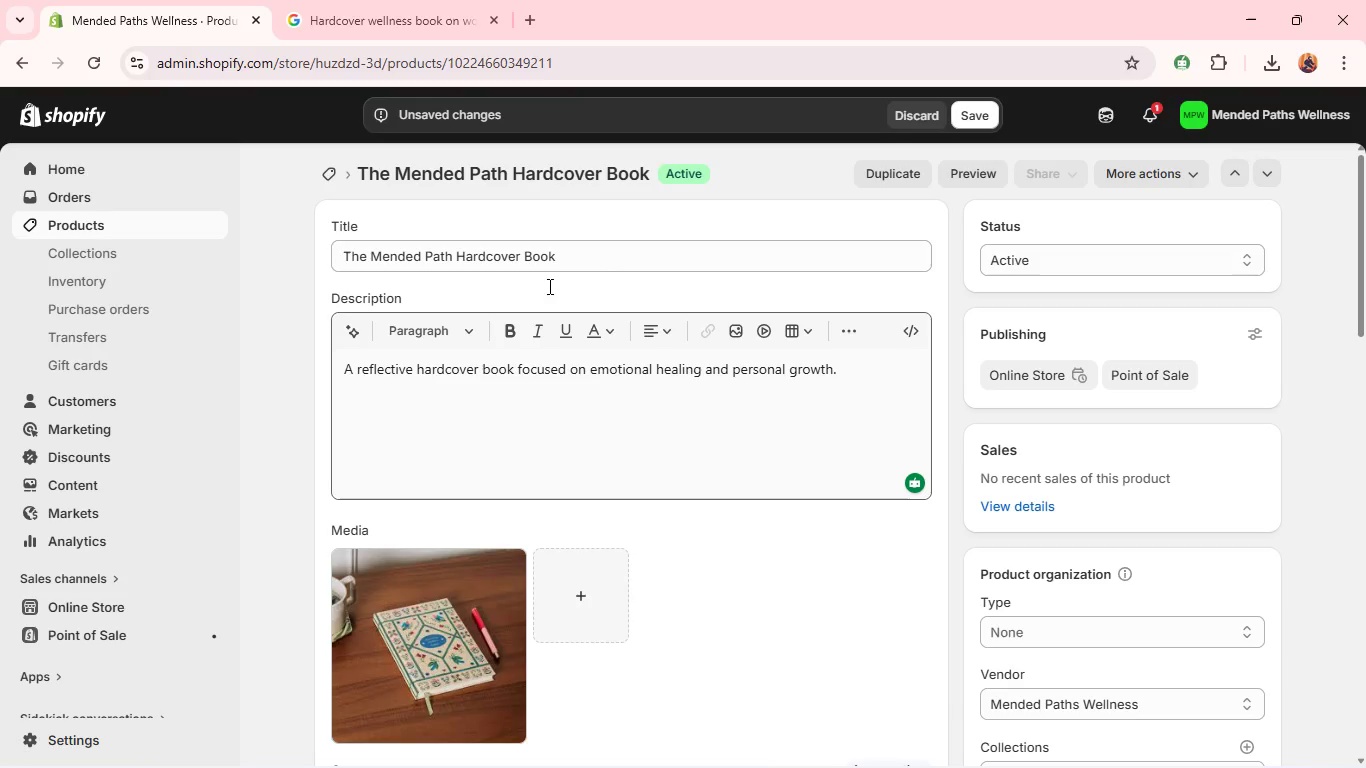 
wait(5.42)
 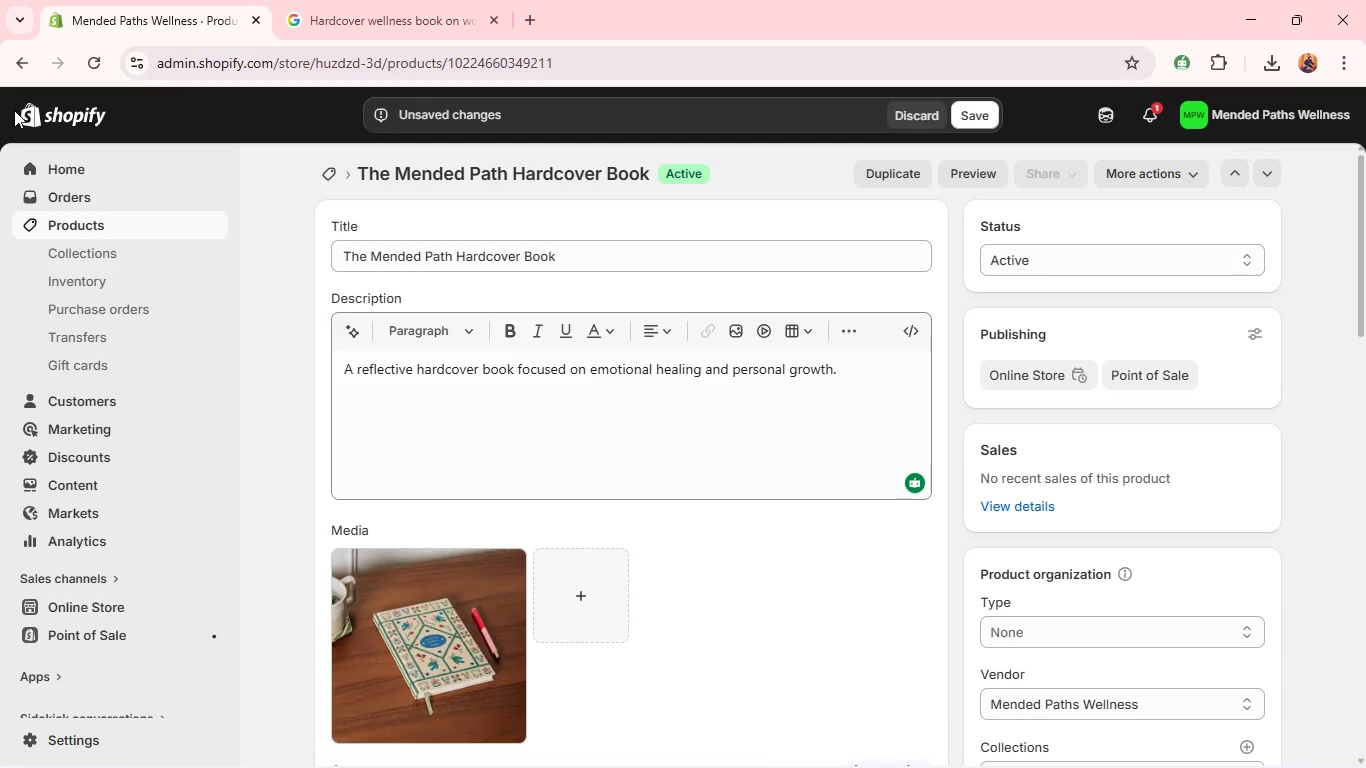 
left_click([986, 112])
 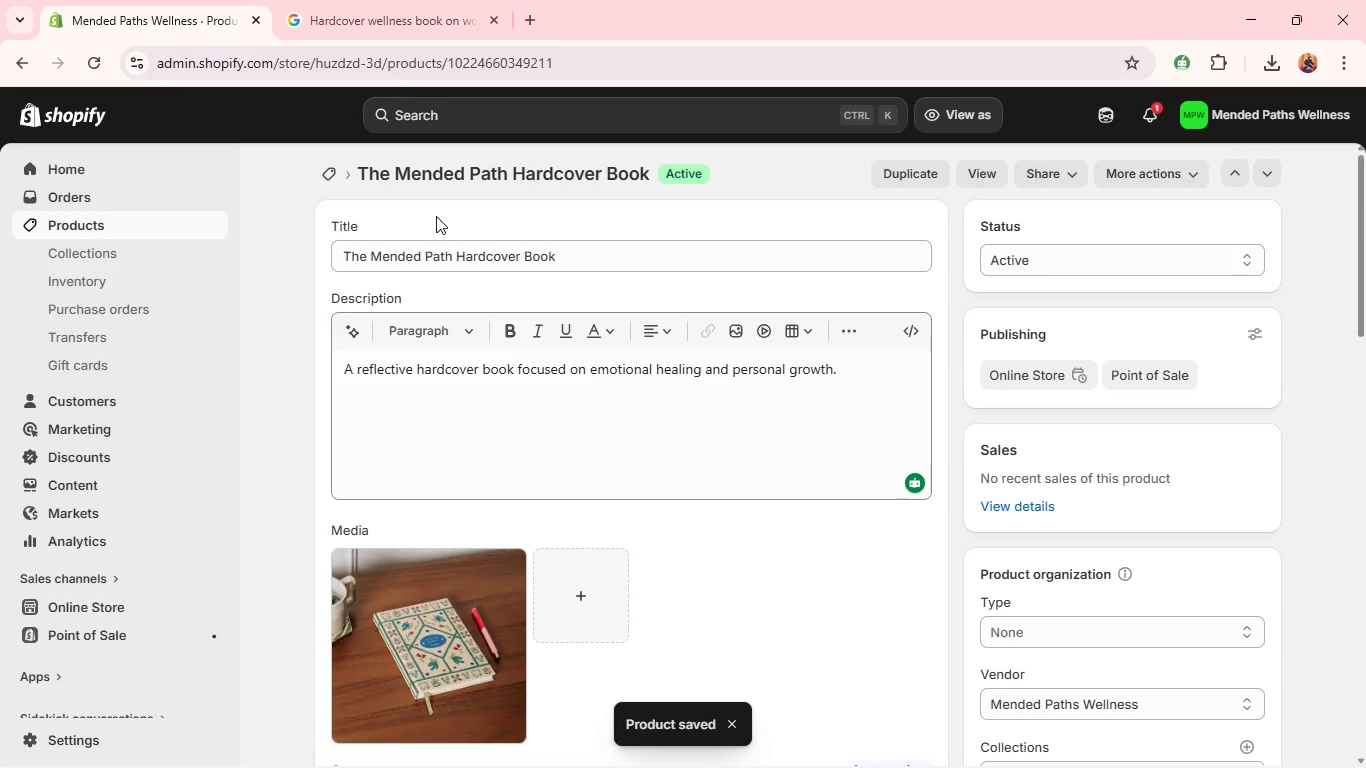 
wait(7.67)
 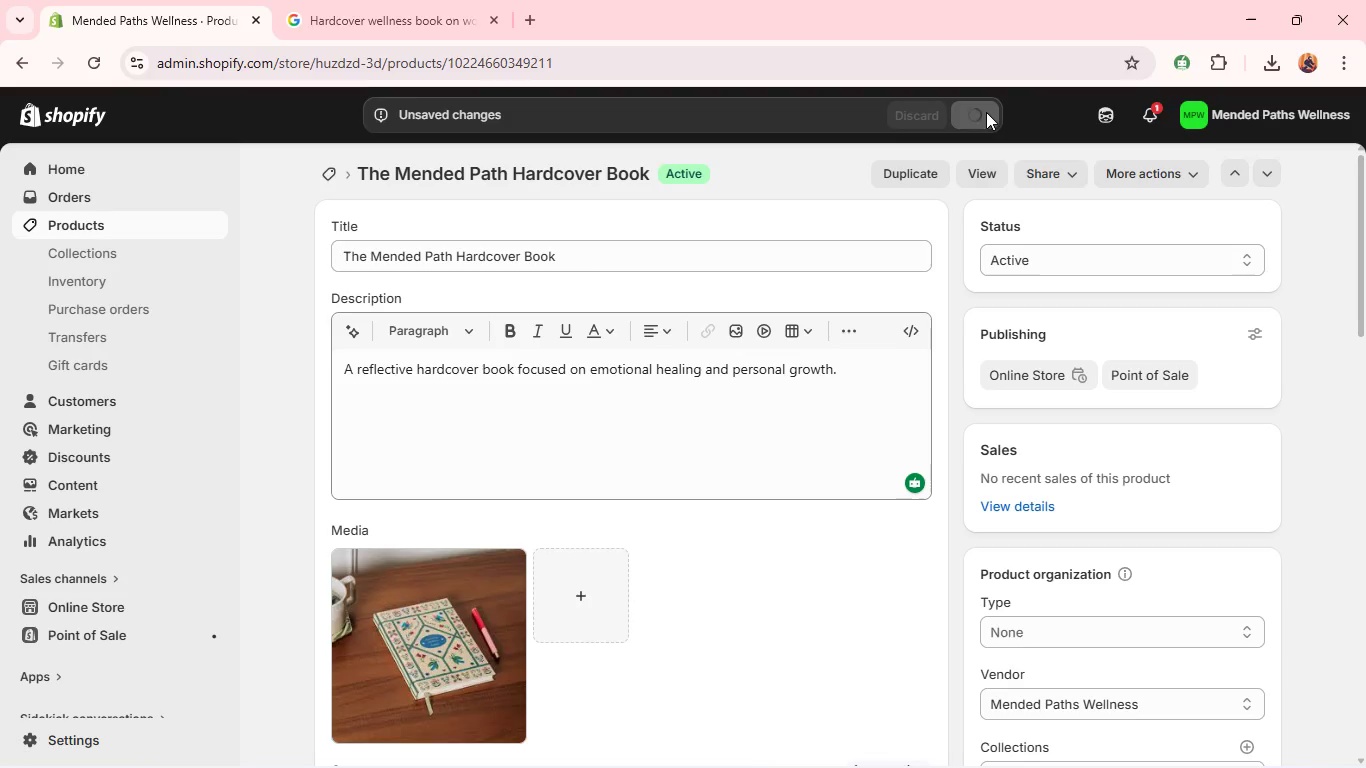 
left_click([333, 177])
 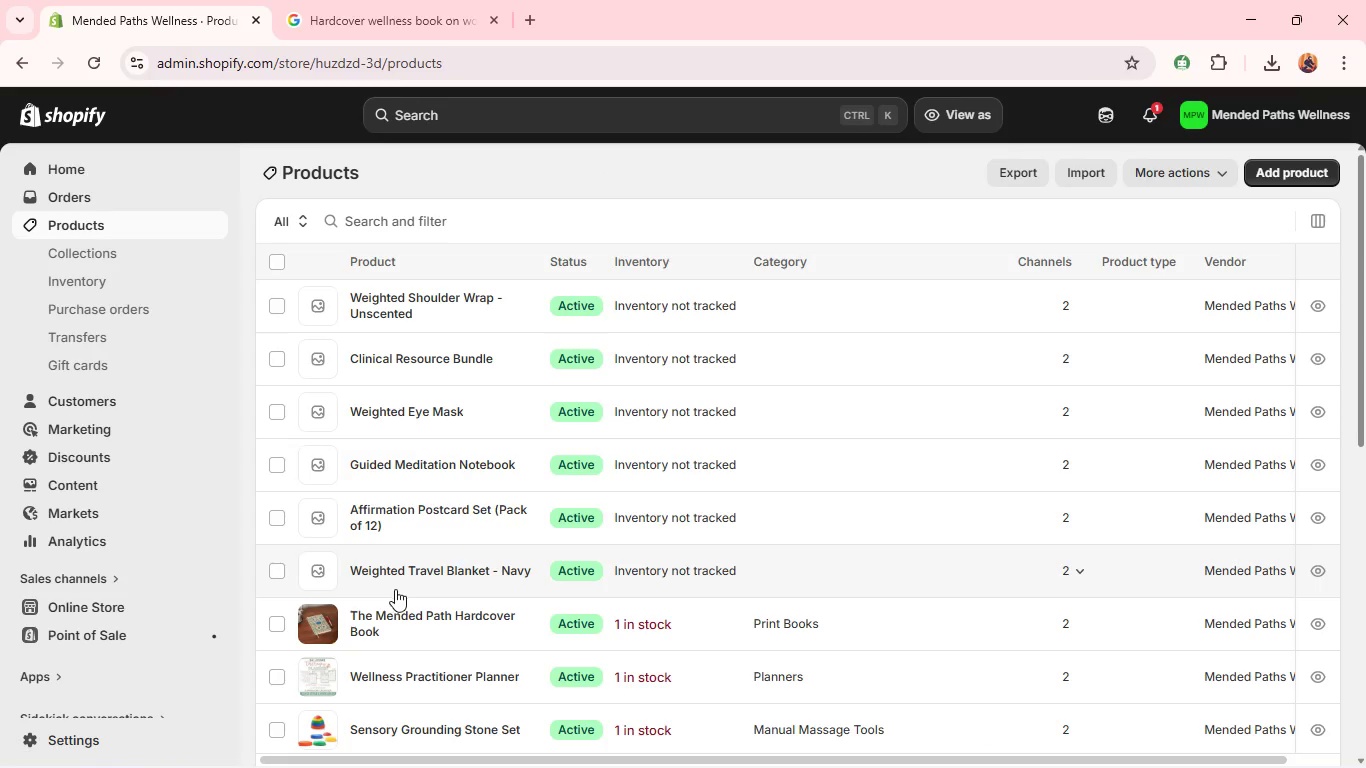 
left_click([386, 568])
 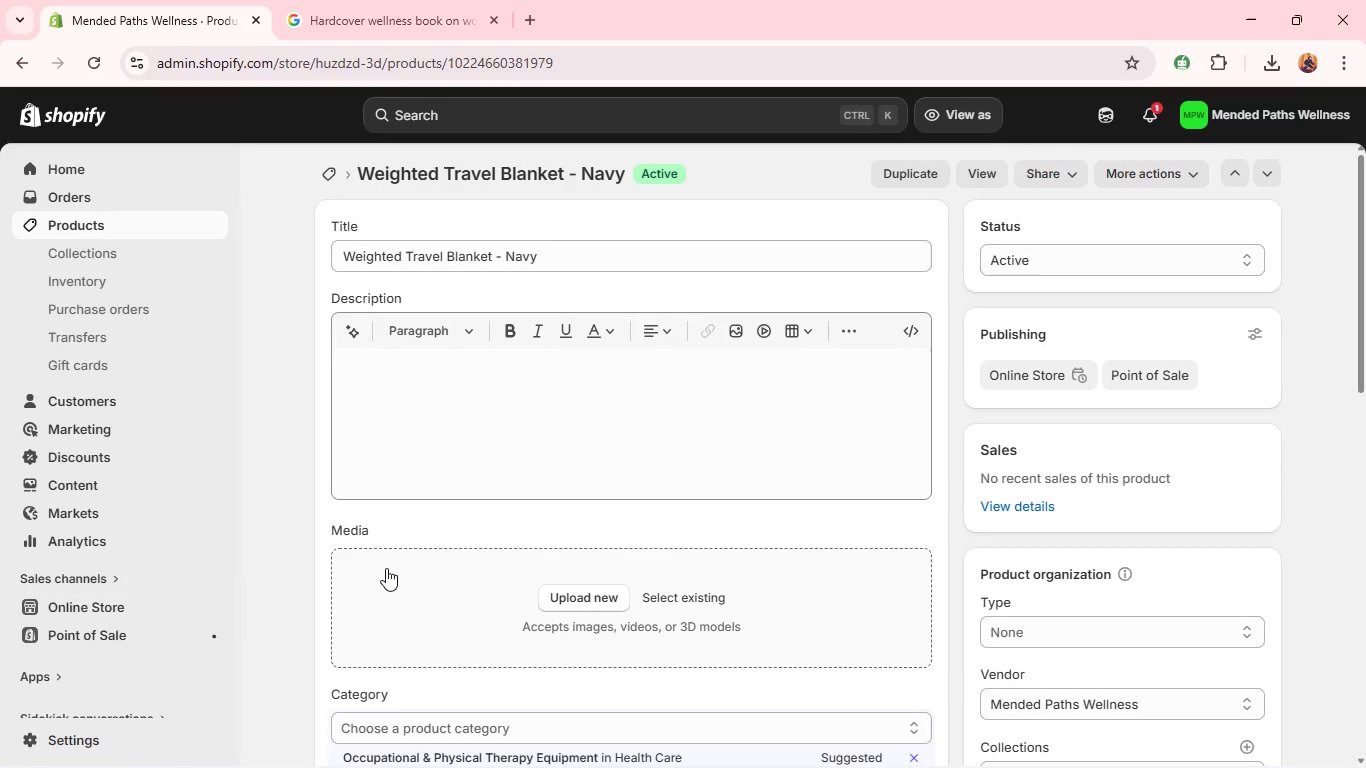 
left_click([445, 389])
 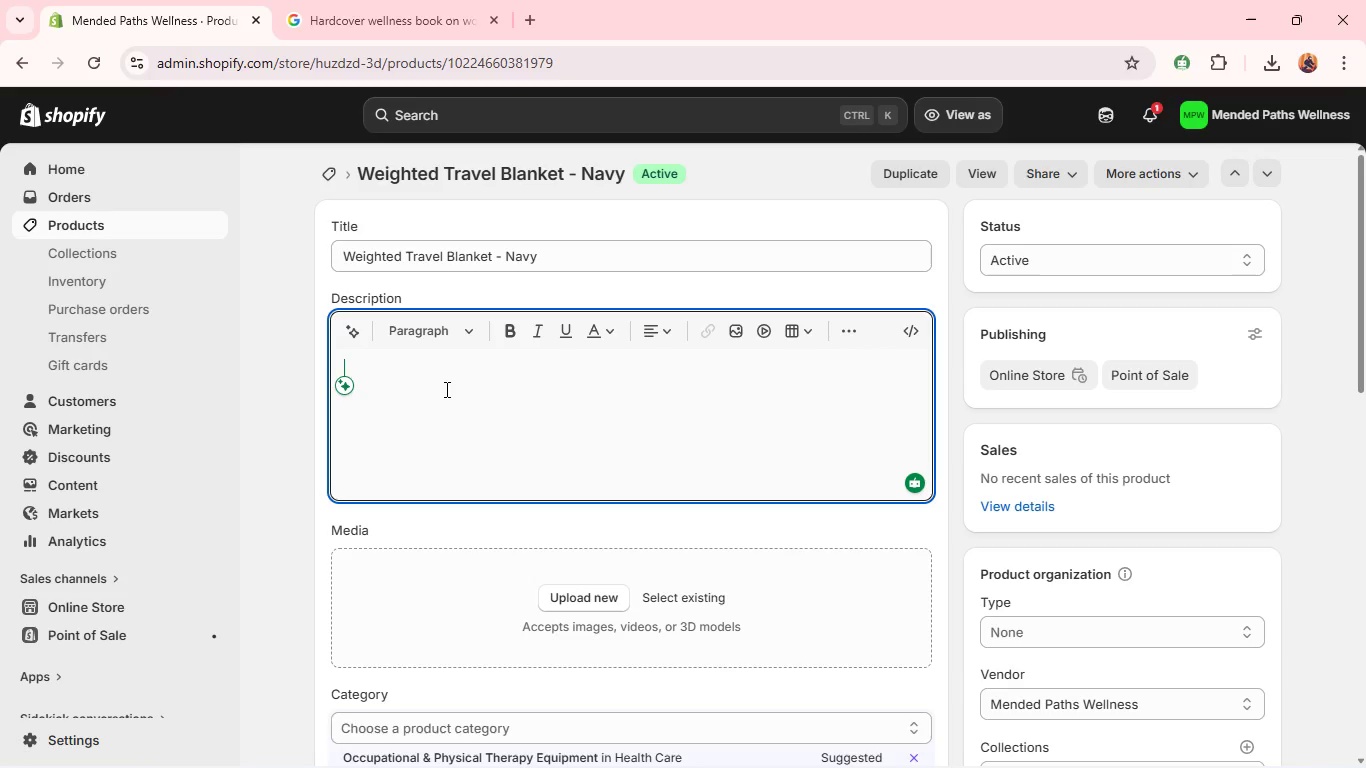 
type(Portable weightwd )
key(Backspace)
key(Backspace)
key(Backspace)
type(ed )
 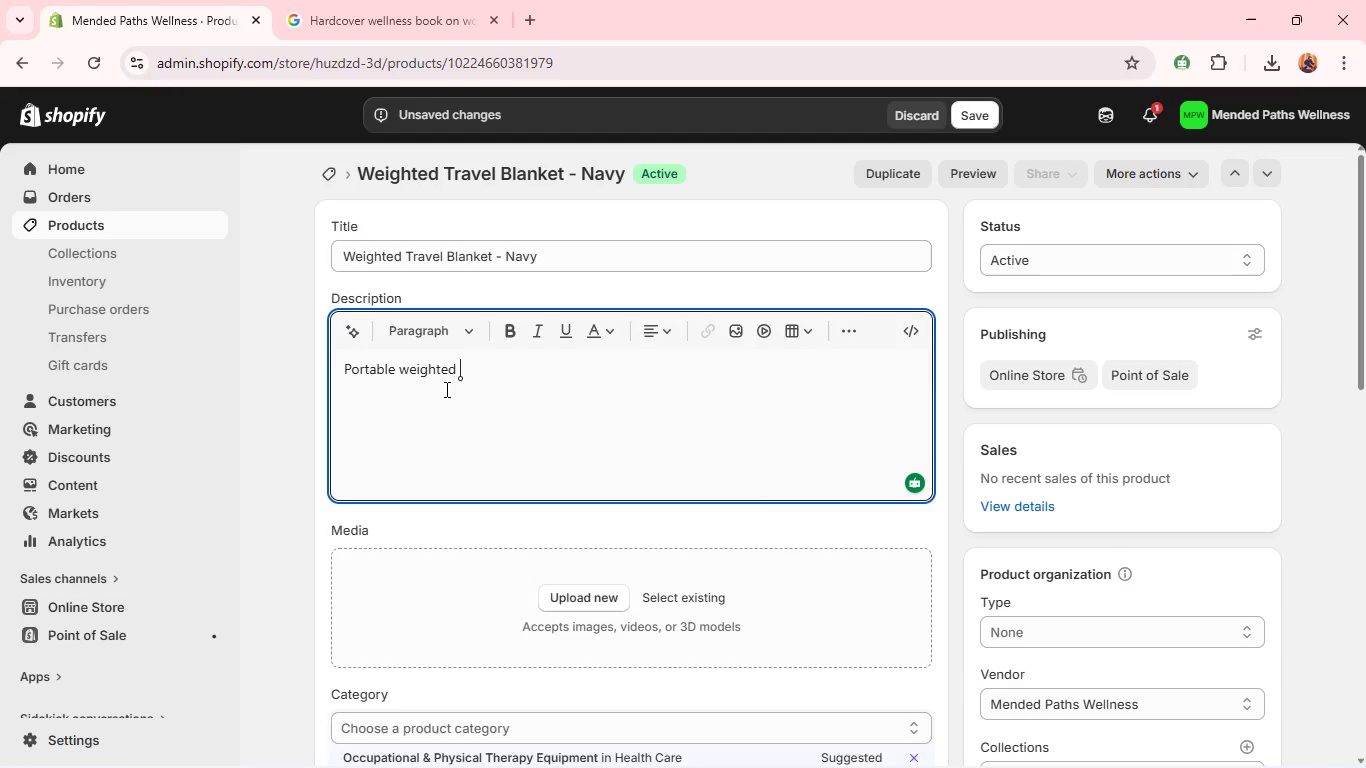 
wait(35.98)
 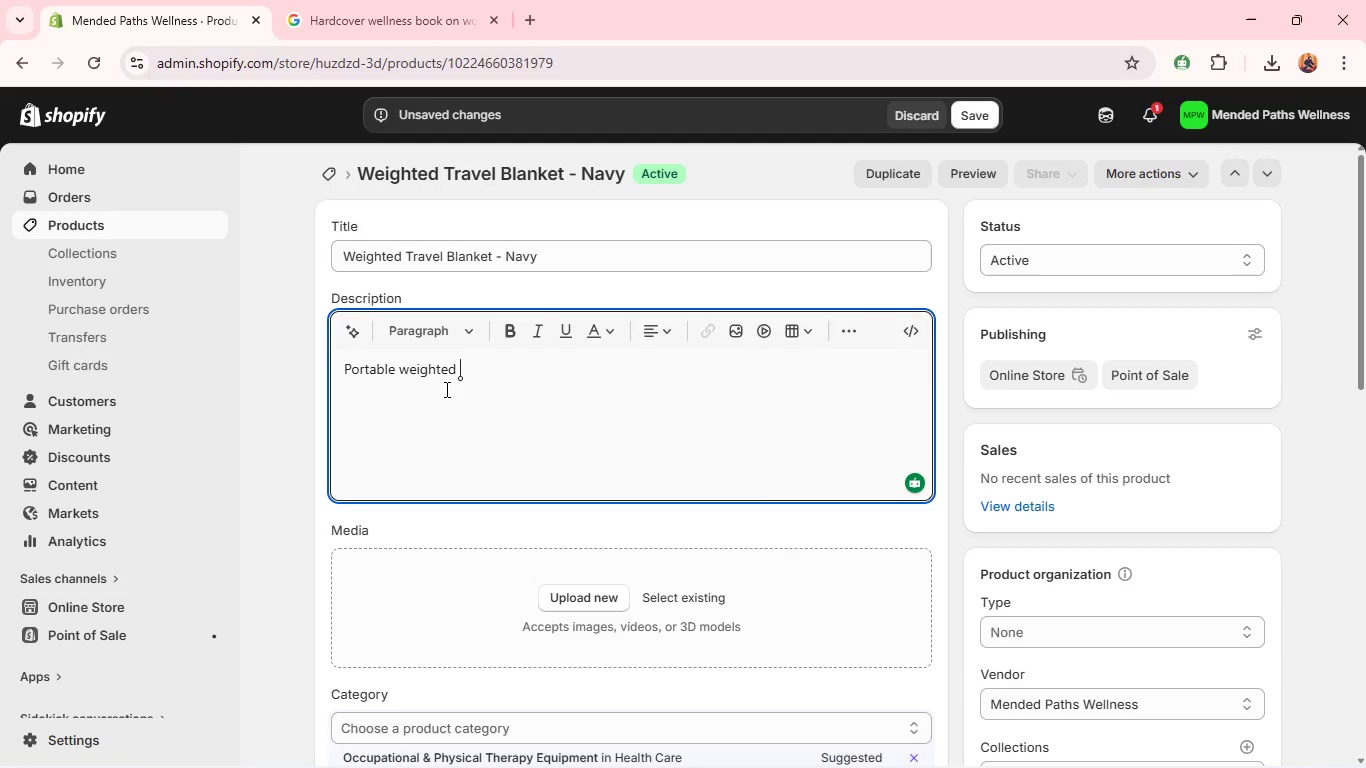 
type(blanket )
 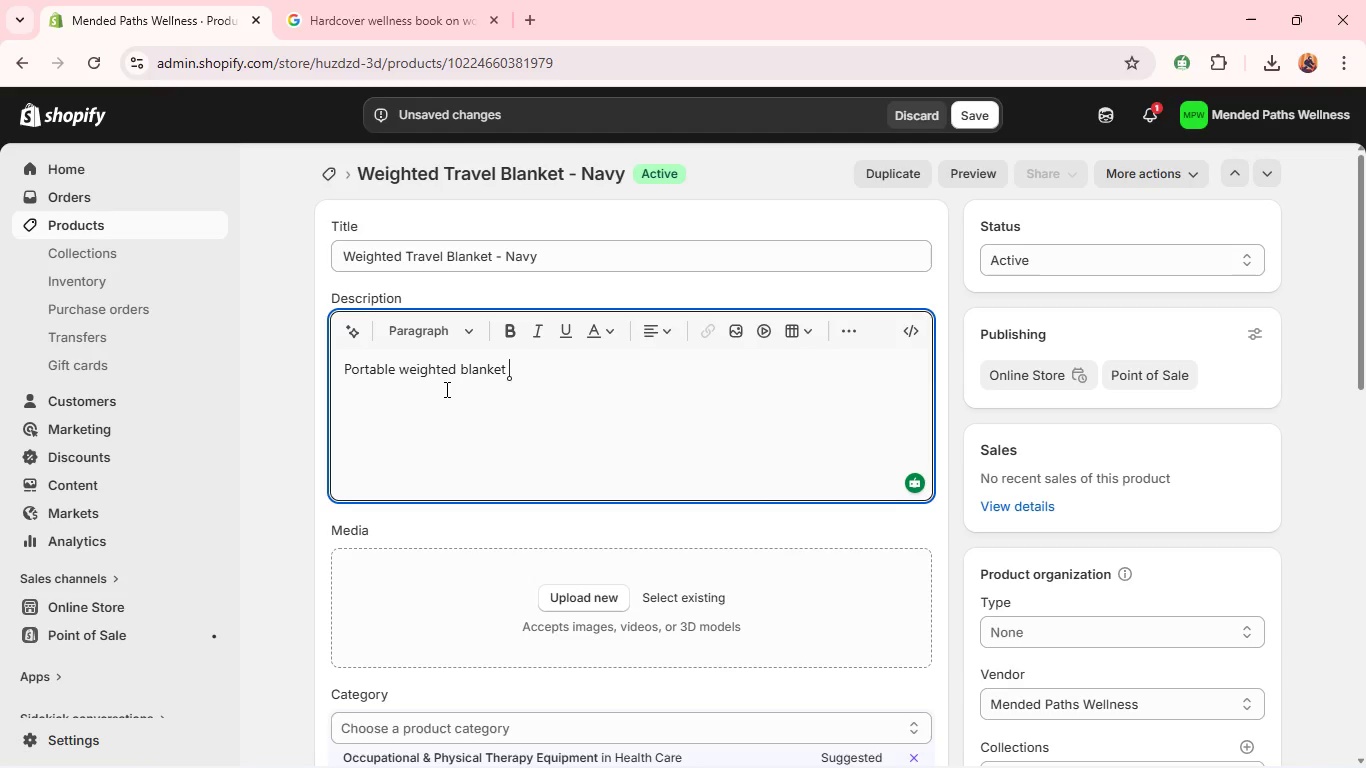 
wait(7.36)
 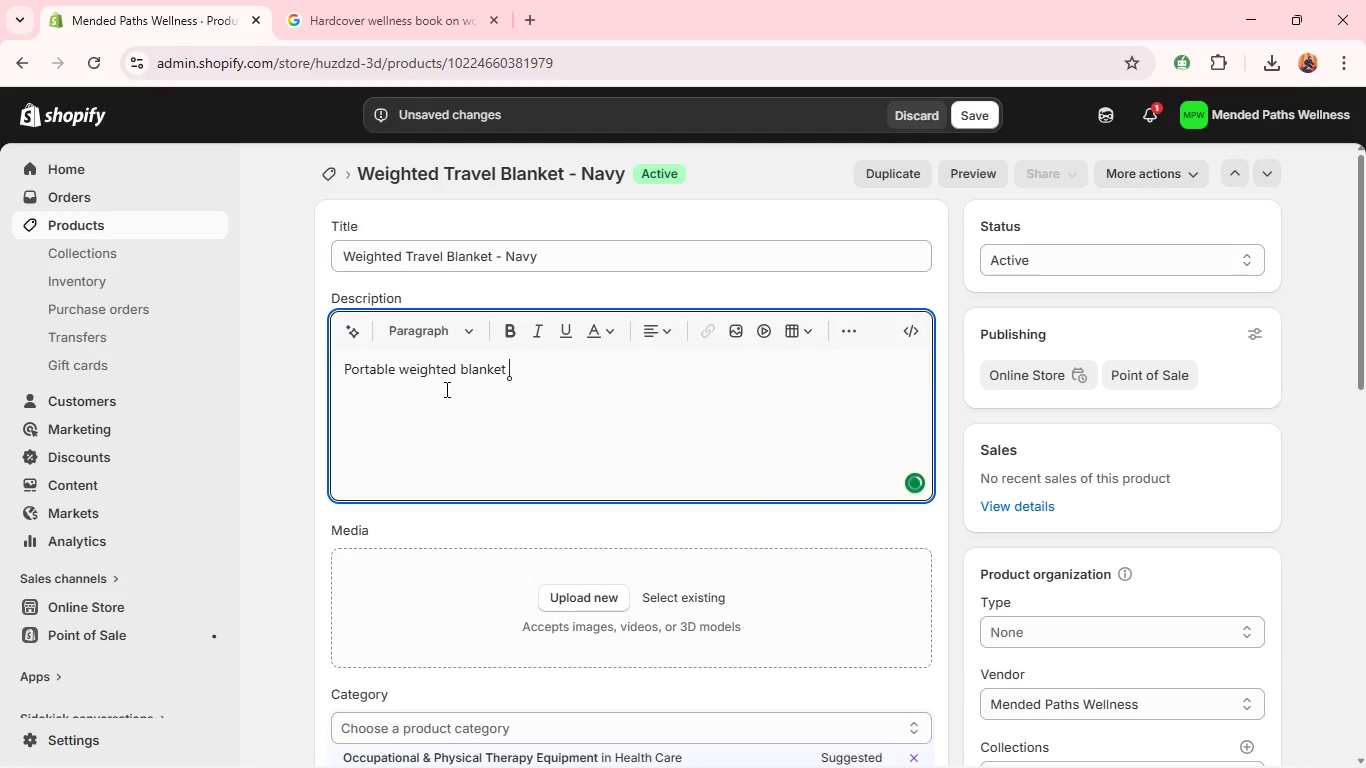 
type(designed for travel comfort and anxiety relief. )
key(Tab)
 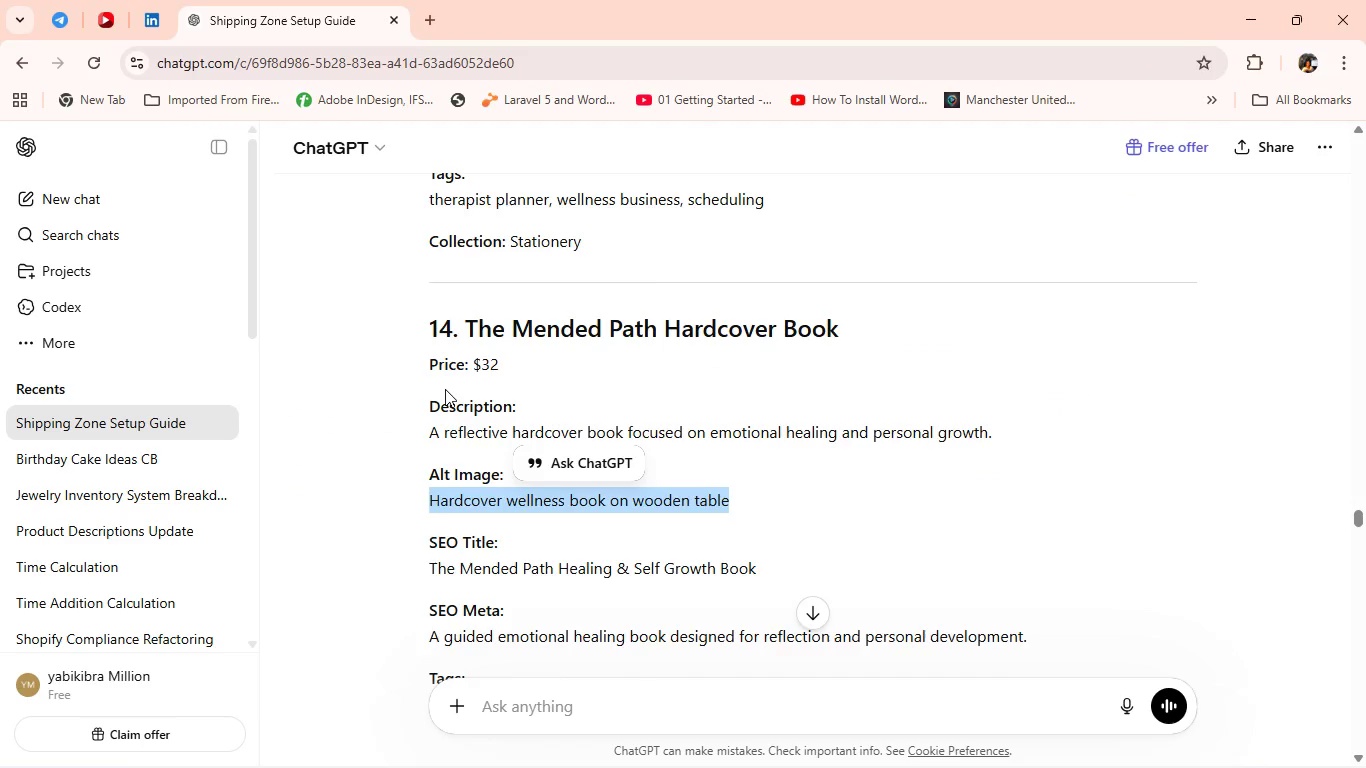 
hold_key(key=AltLeft, duration=0.38)
 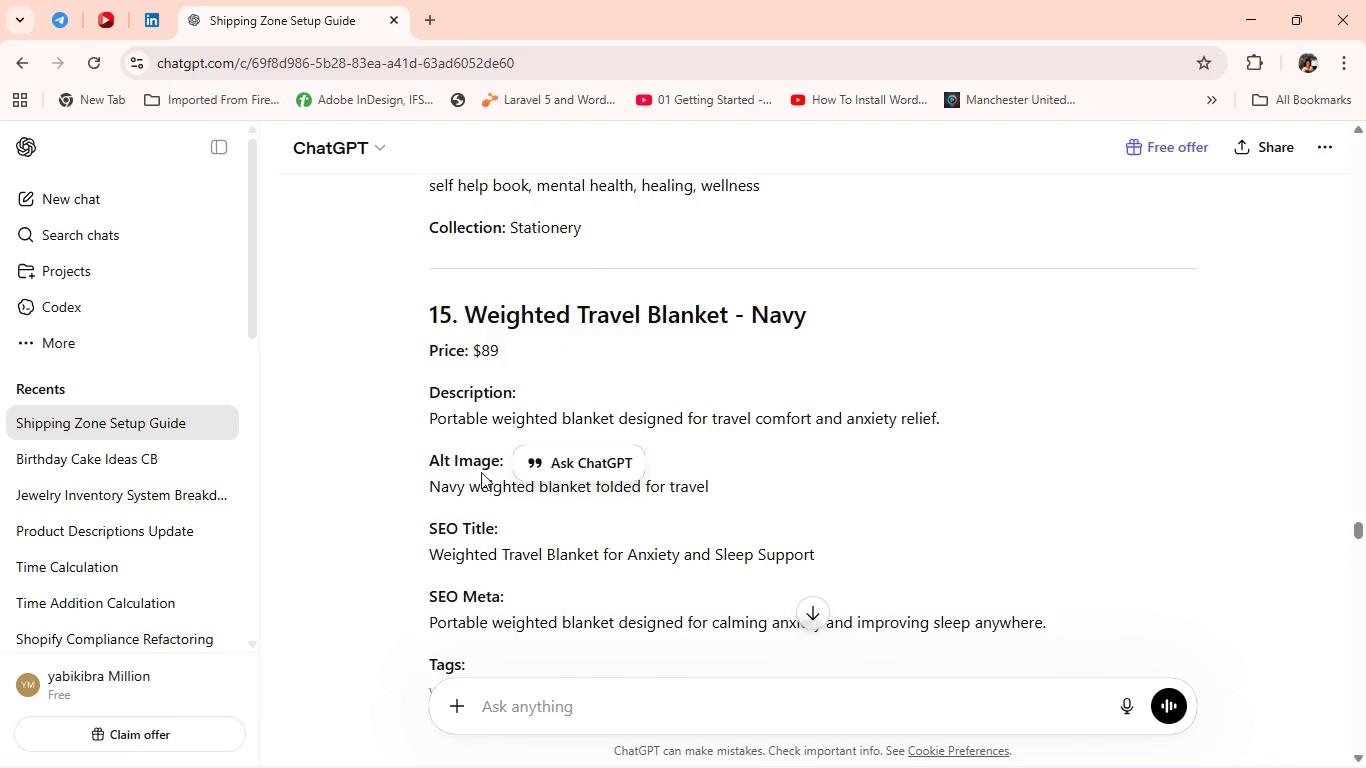 
double_click([472, 485])
 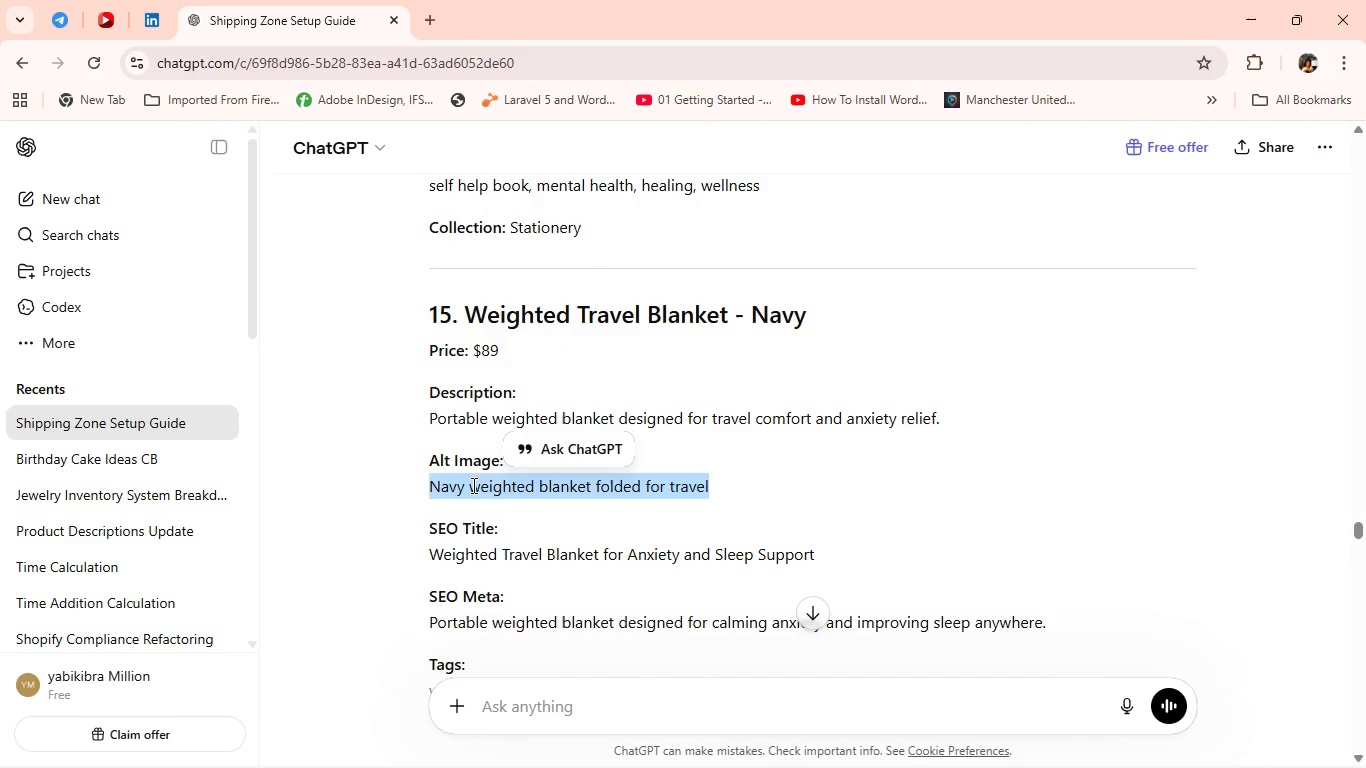 
triple_click([472, 485])
 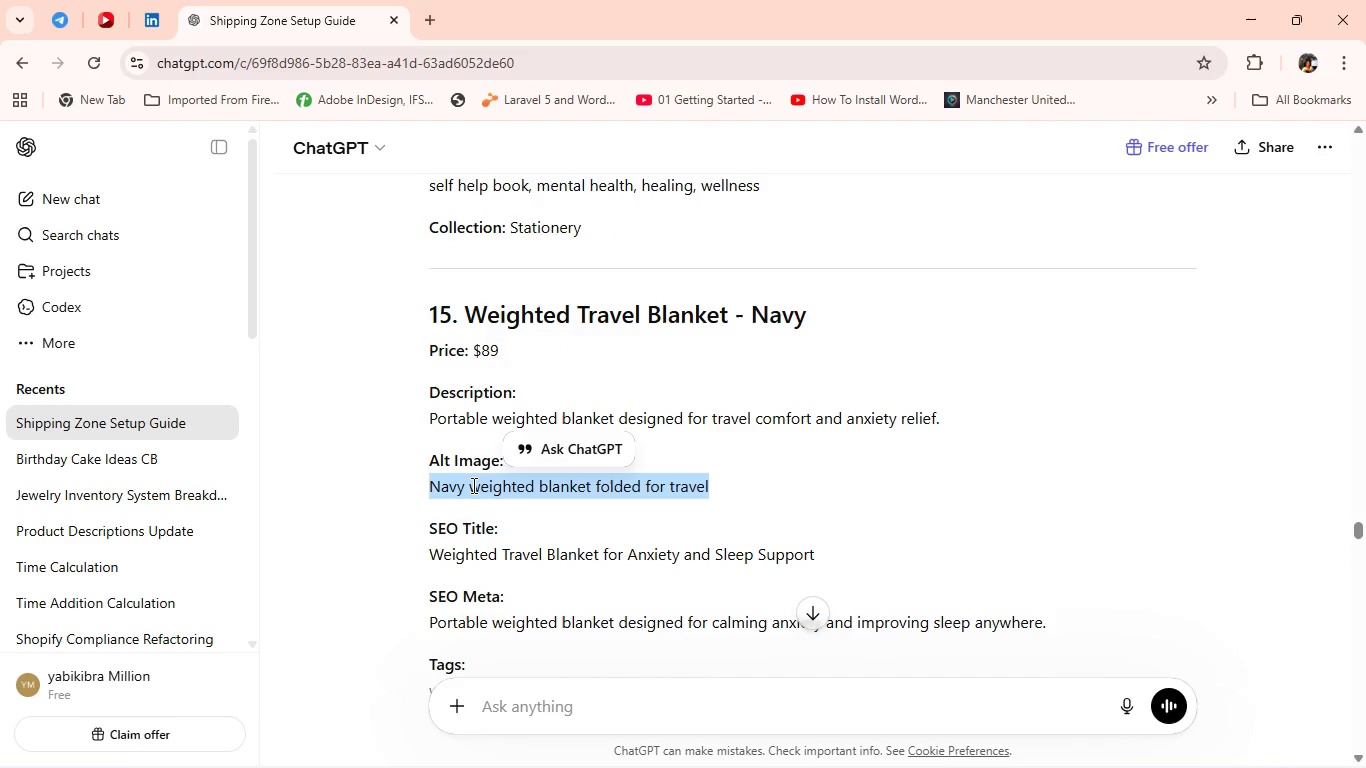 
key(Control+C)
 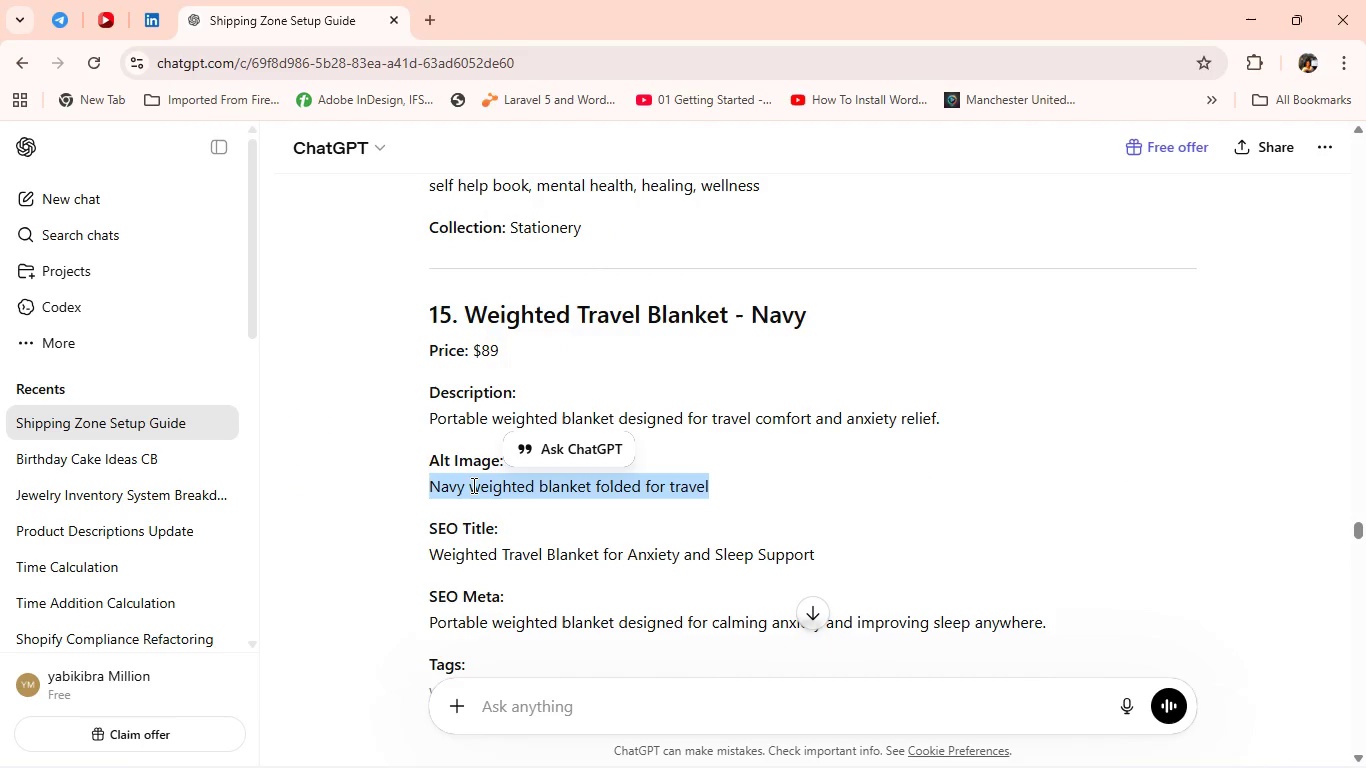 
key(Control+C)
 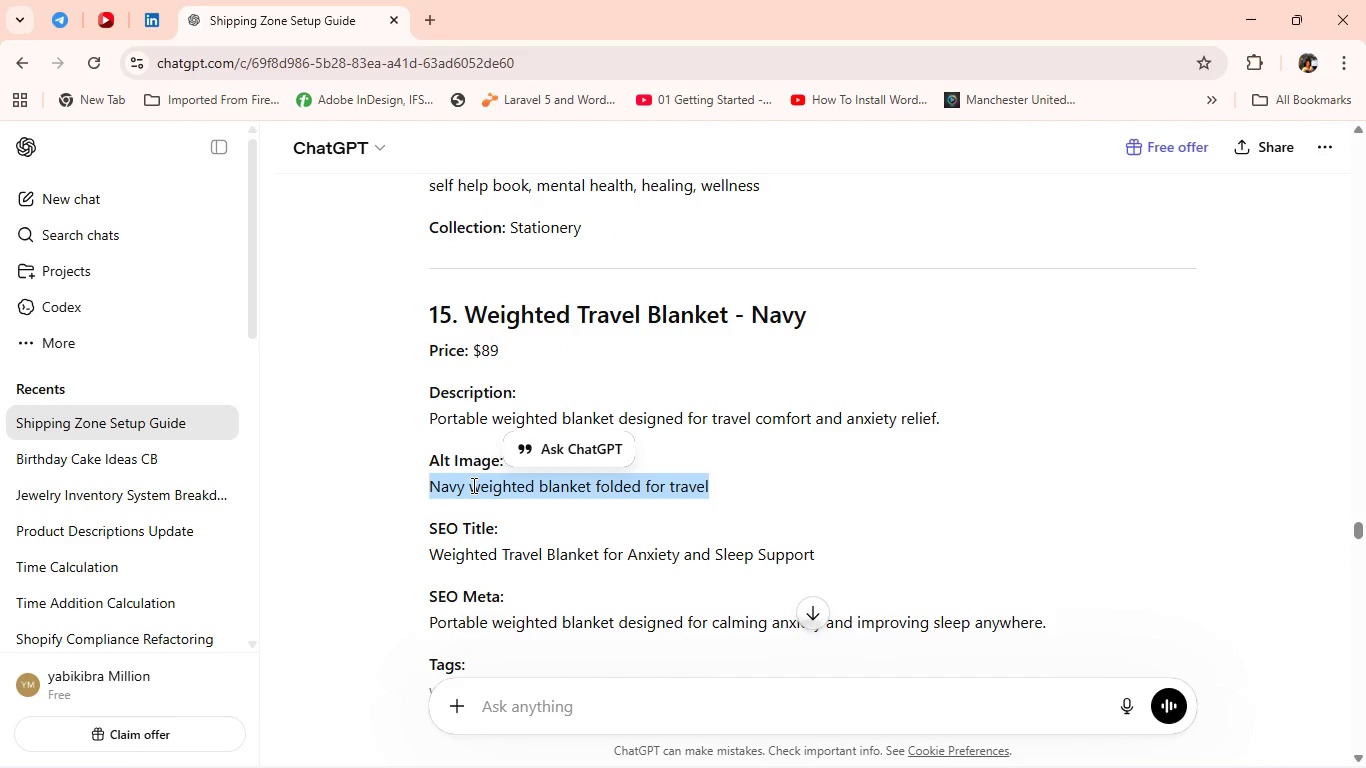 
key(Alt+Tab)
 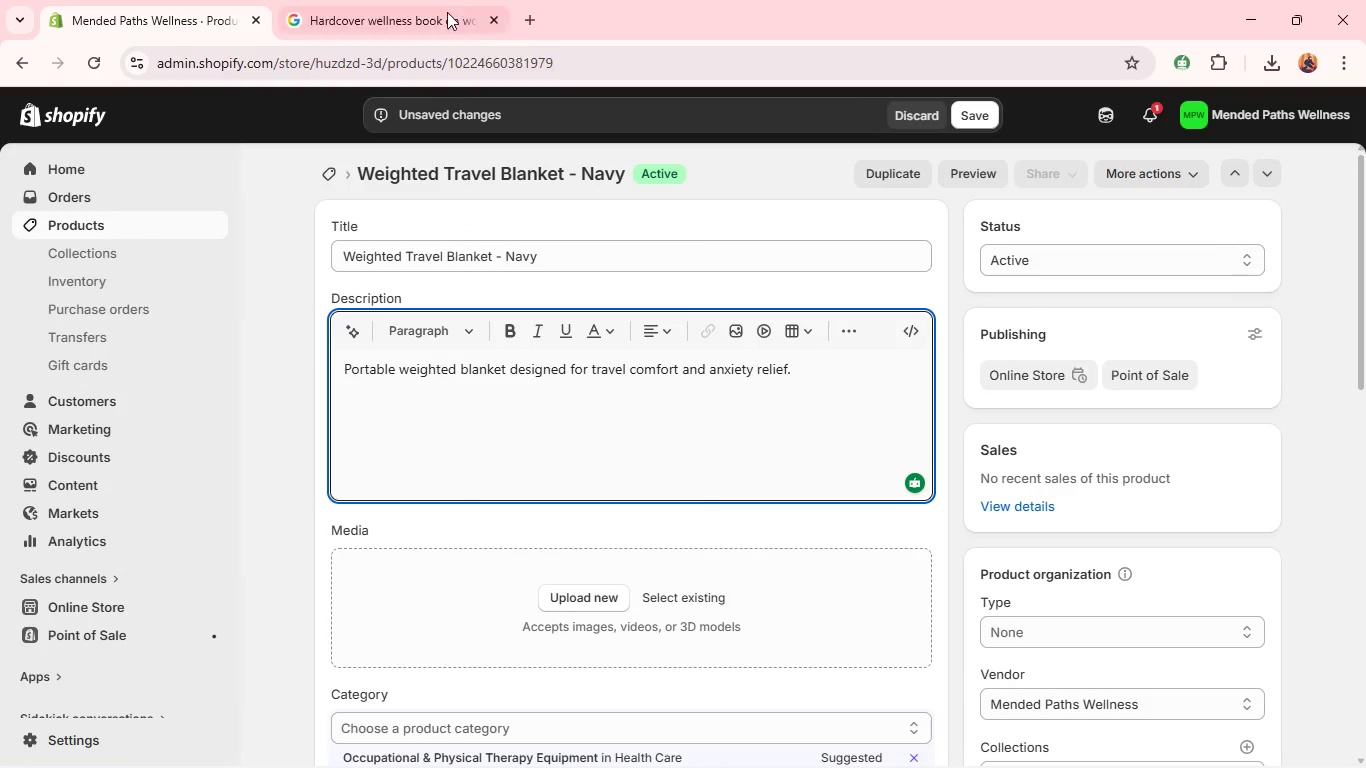 
left_click([443, 12])
 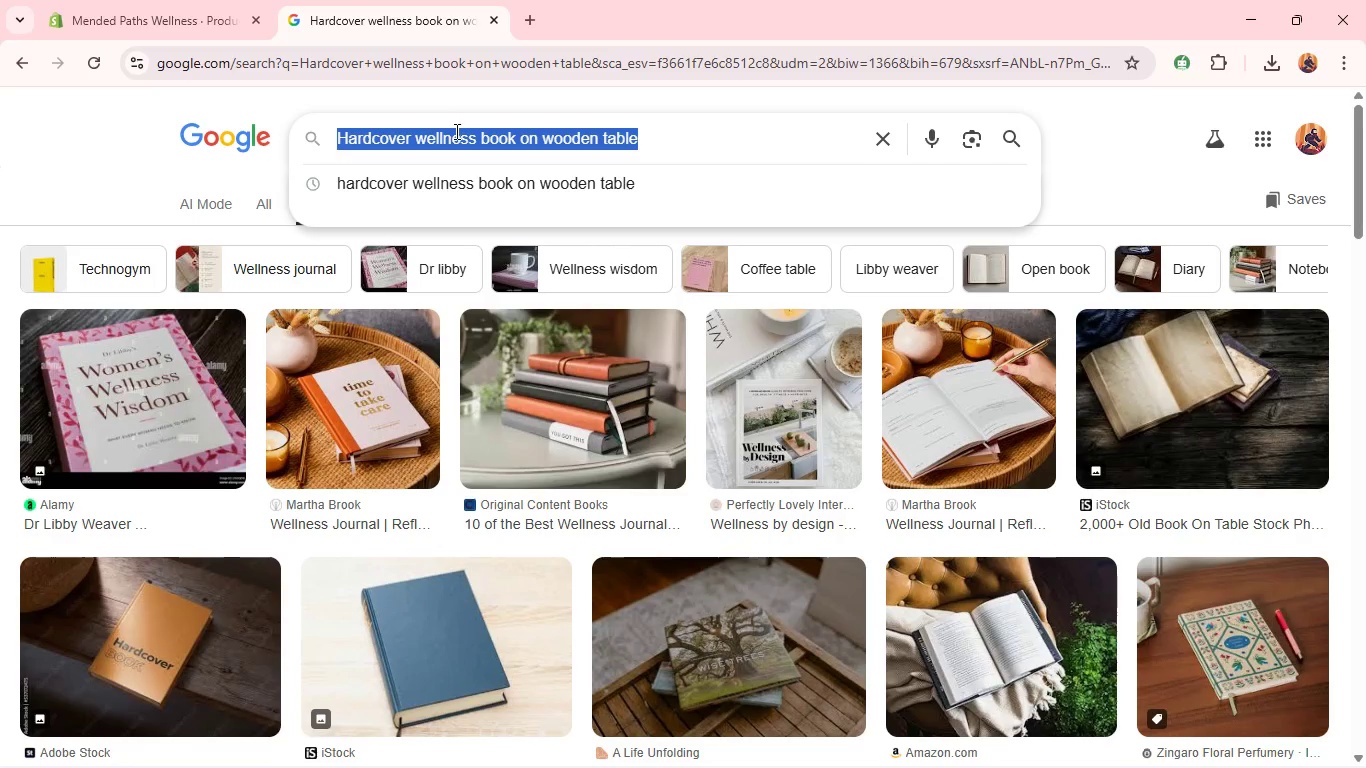 
key(Control+V)
 